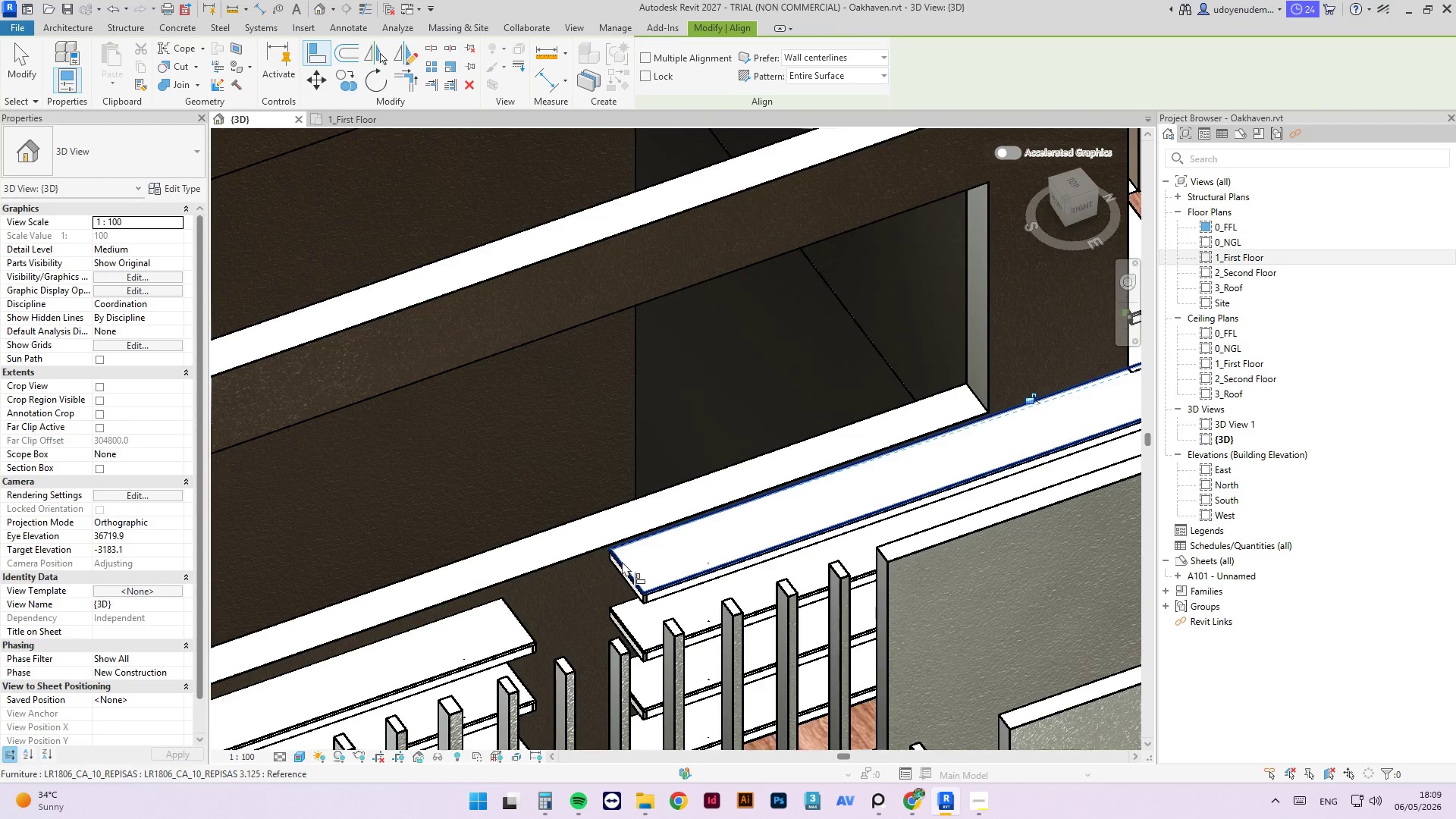 
left_click([622, 561])
 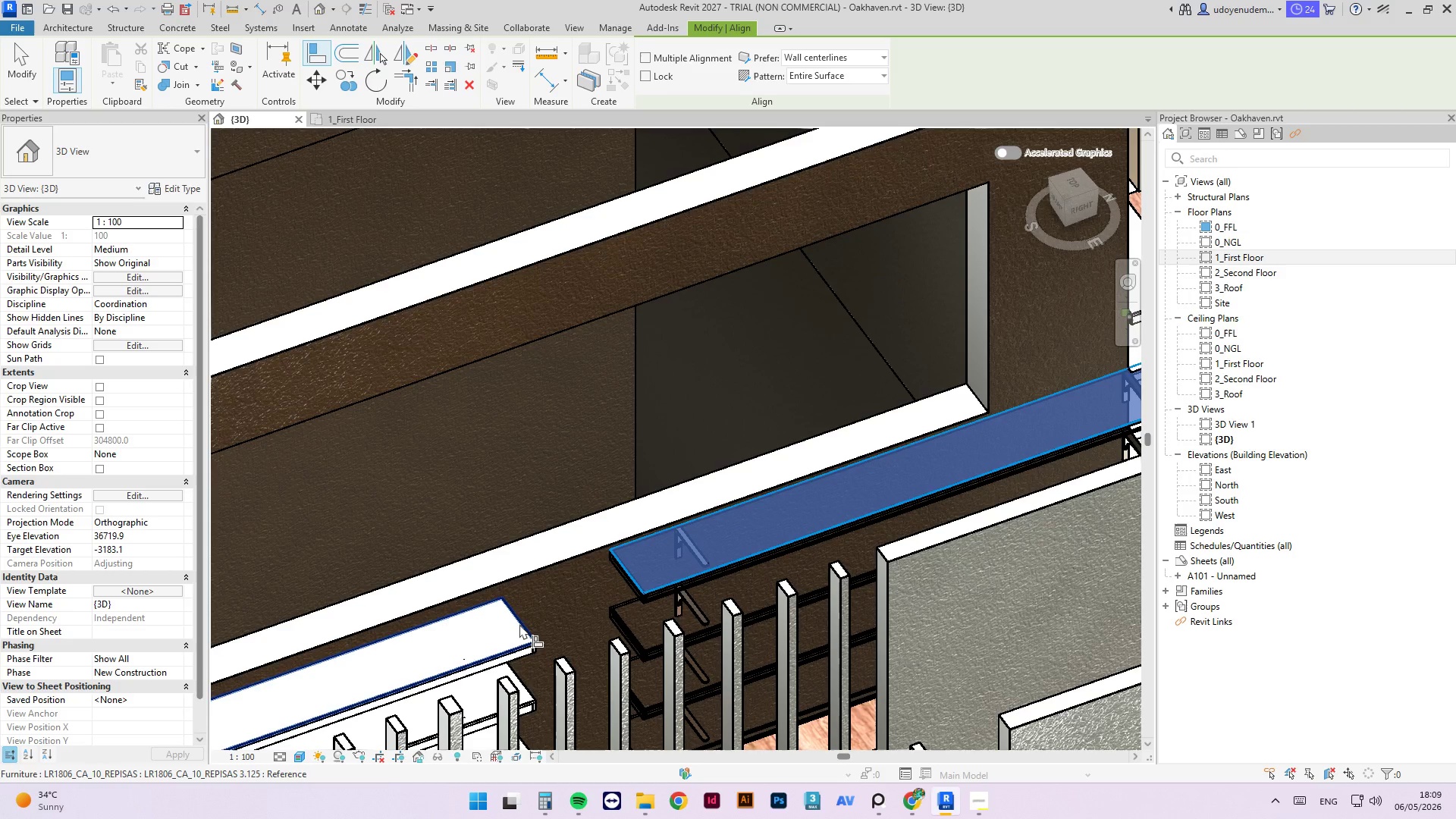 
left_click([519, 624])
 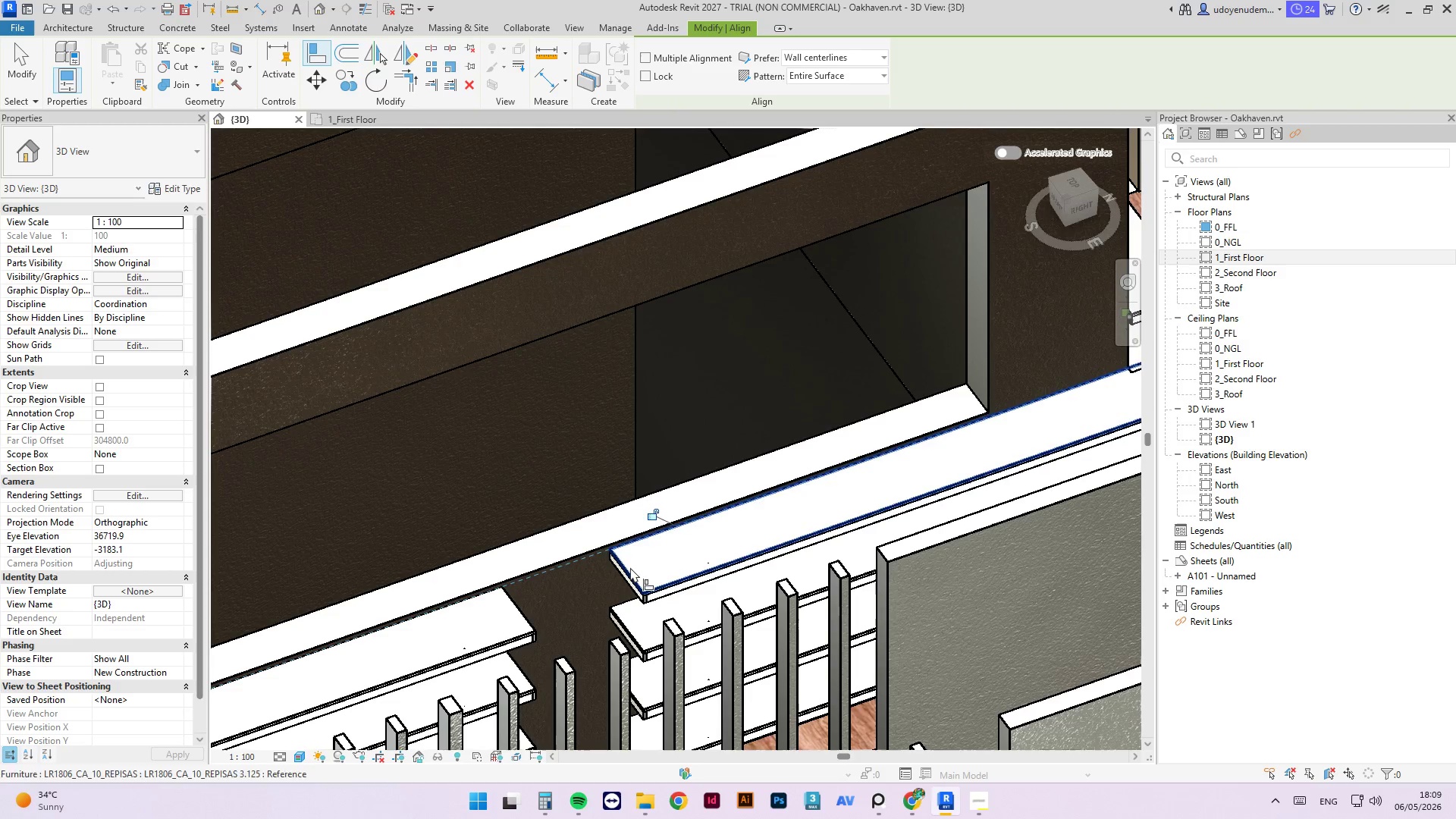 
key(Escape)
 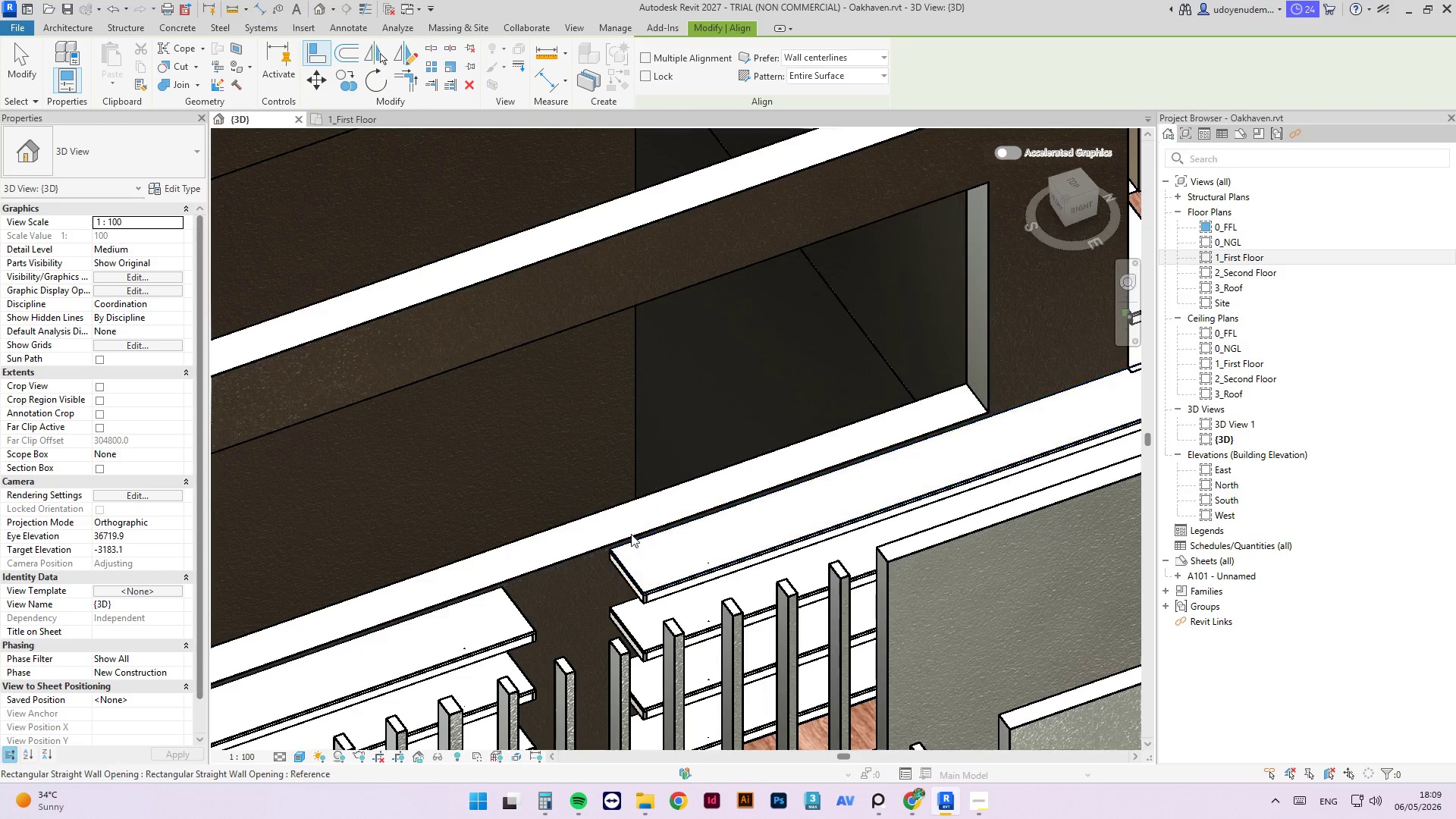 
key(Escape)
 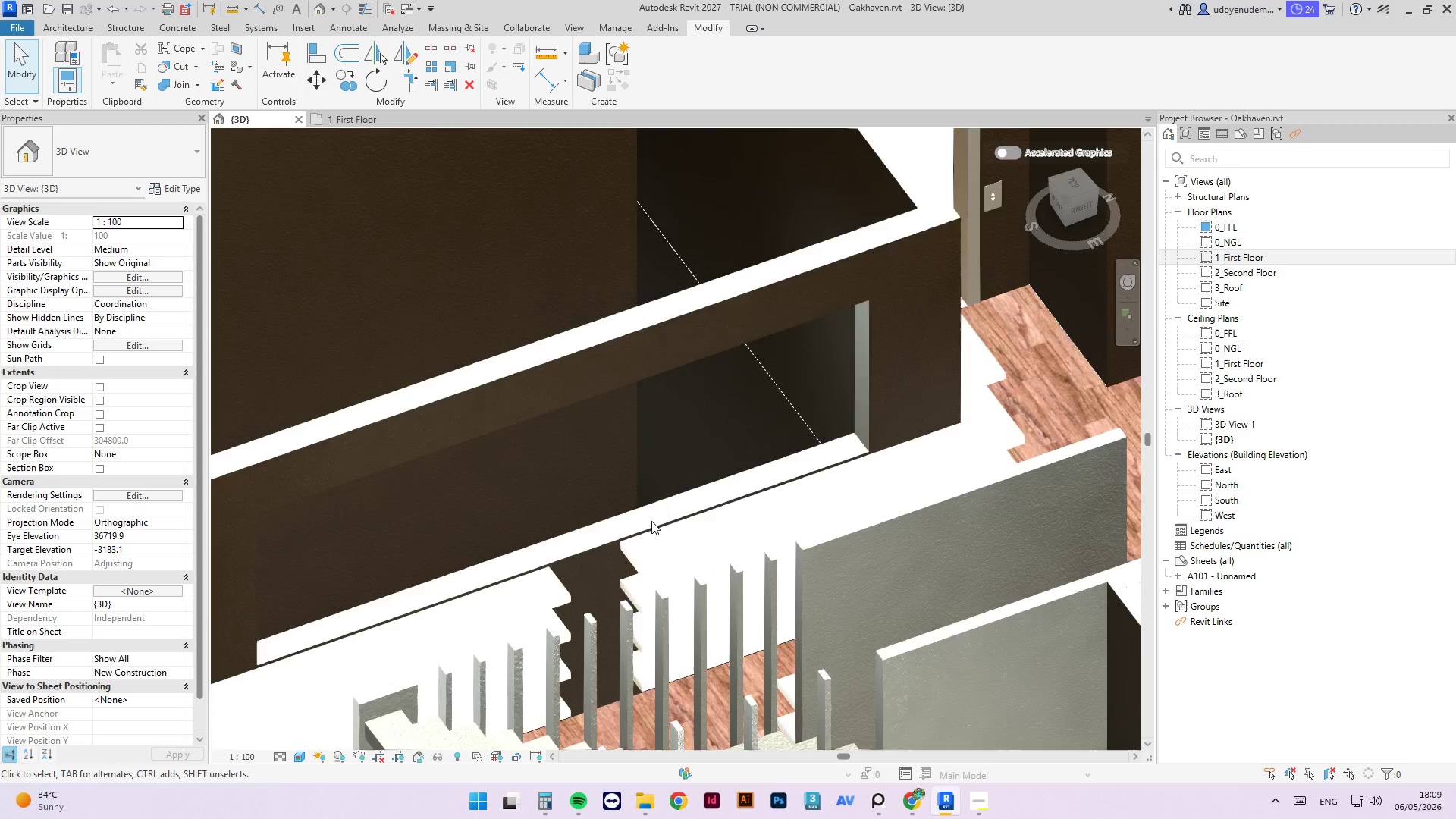 
hold_key(key=ShiftLeft, duration=2.03)
 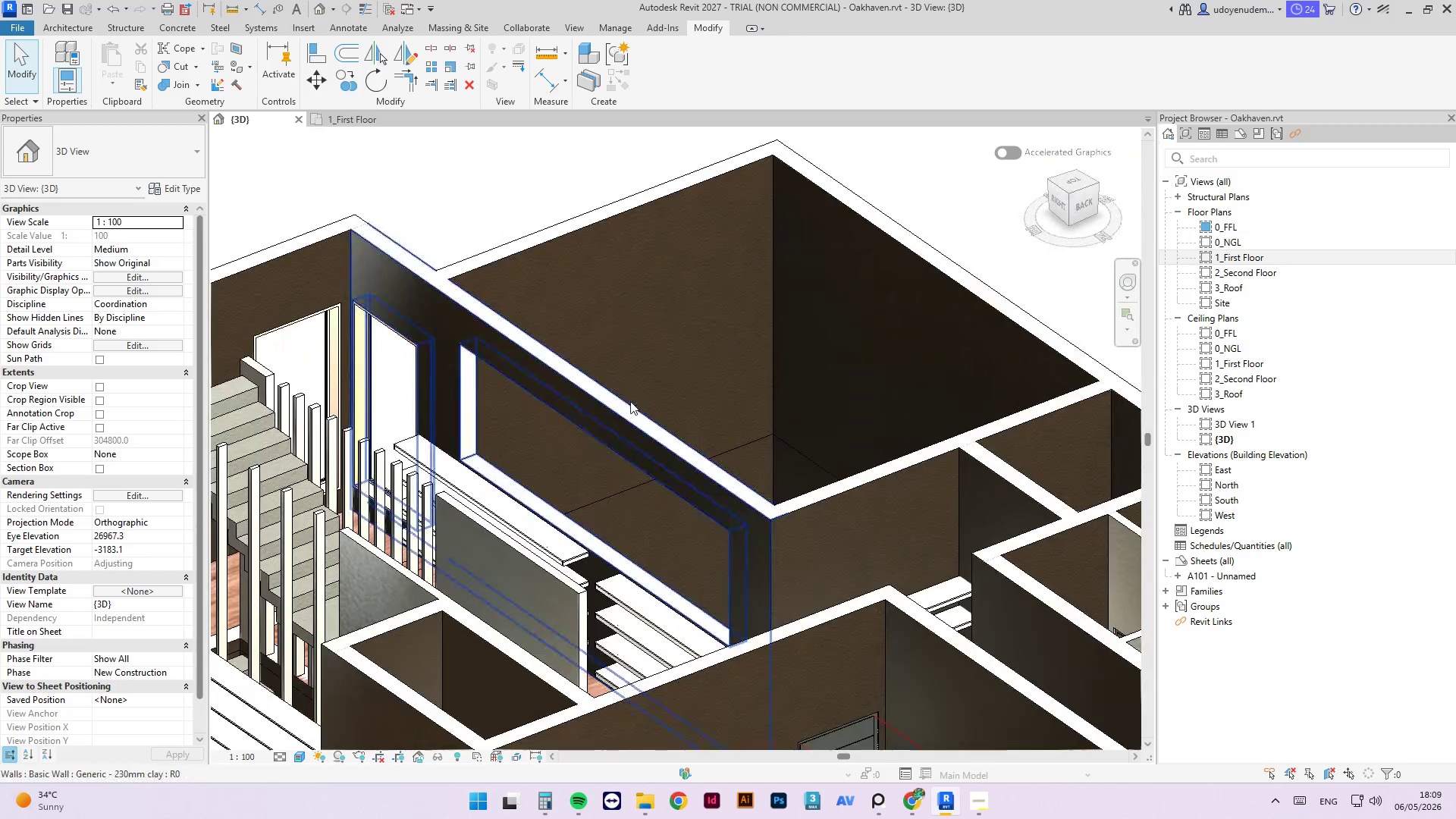 
scroll: coordinate [714, 532], scroll_direction: down, amount: 6.0
 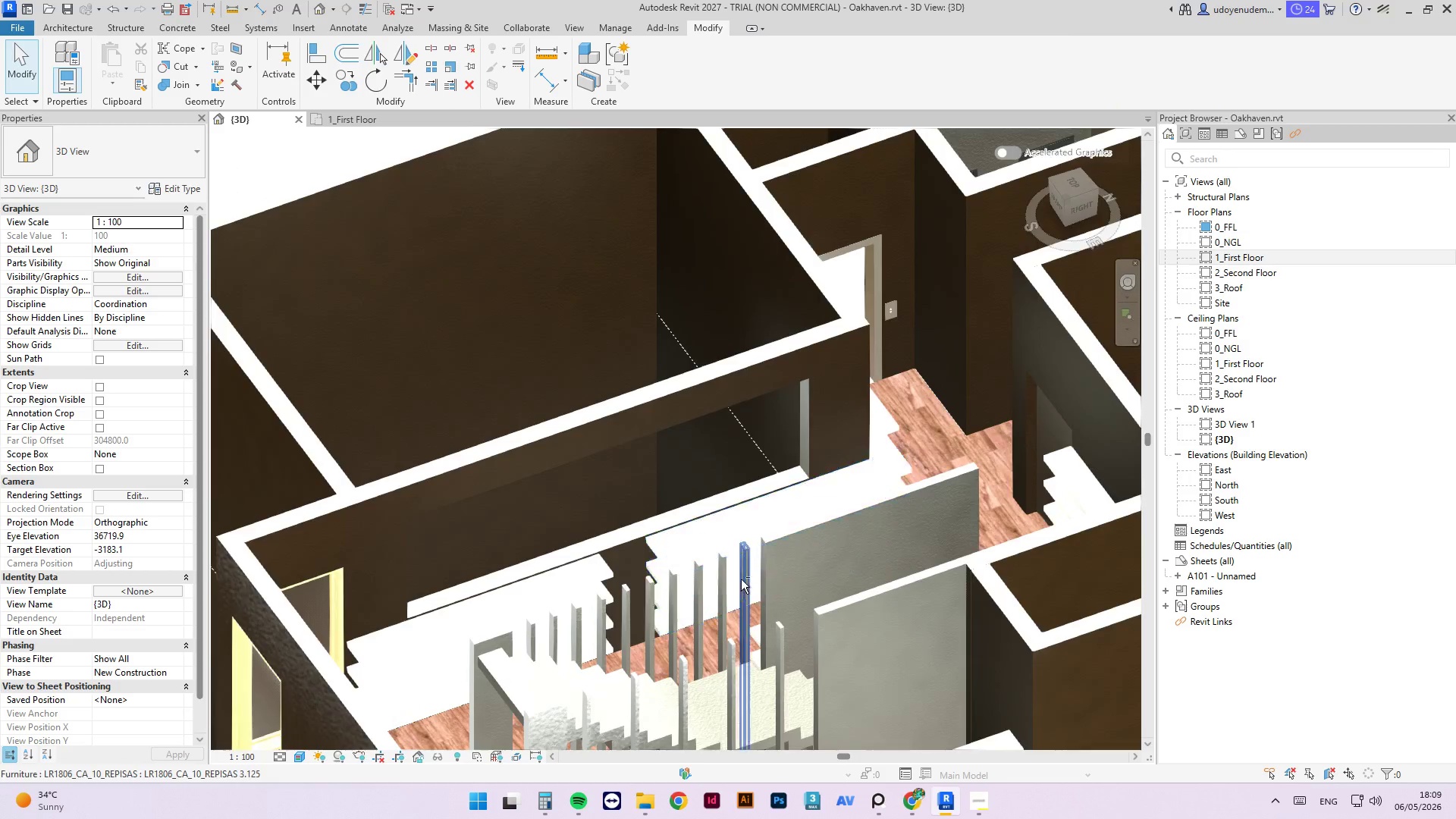 
scroll: coordinate [568, 410], scroll_direction: up, amount: 1.0
 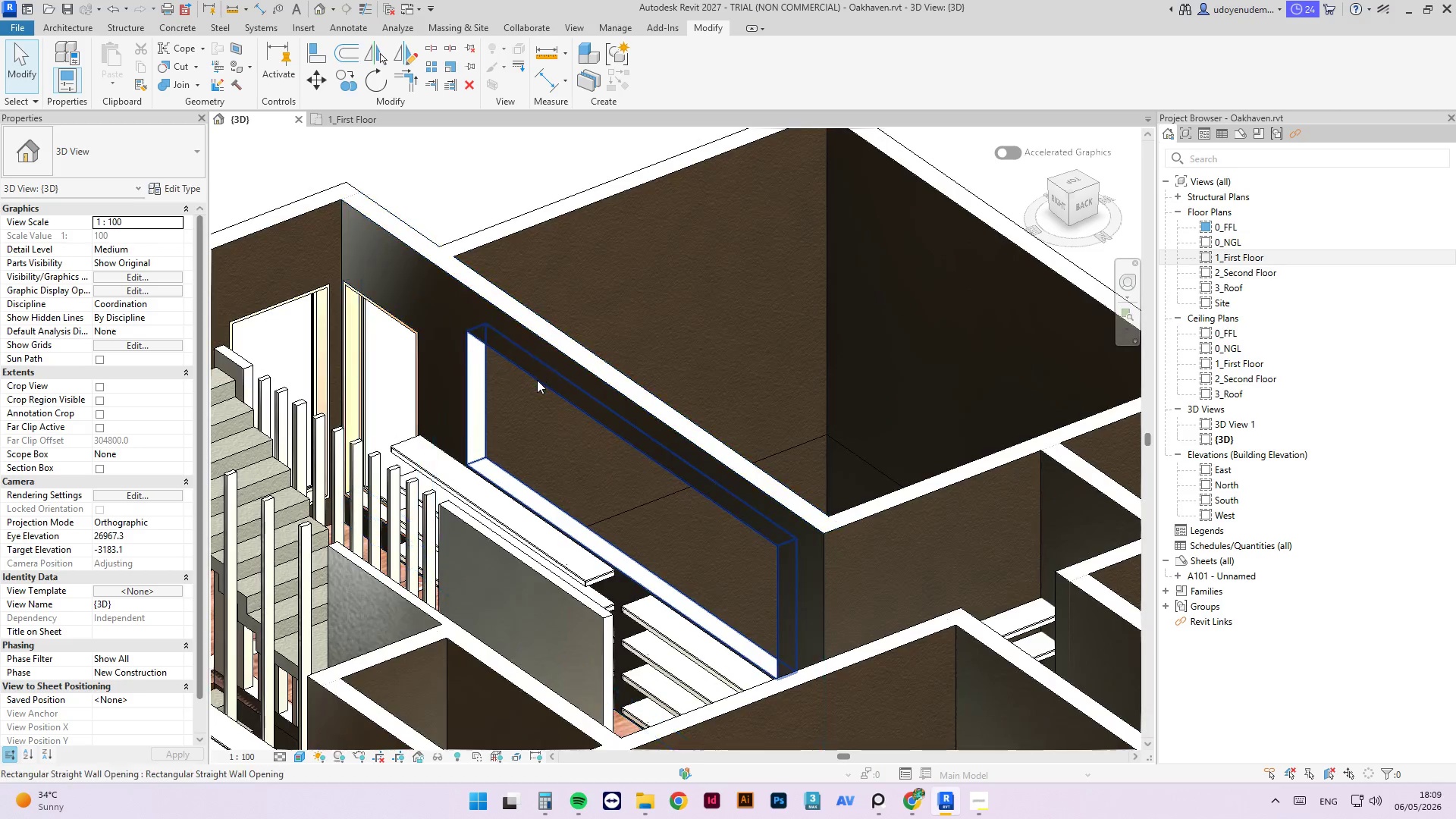 
left_click([537, 380])
 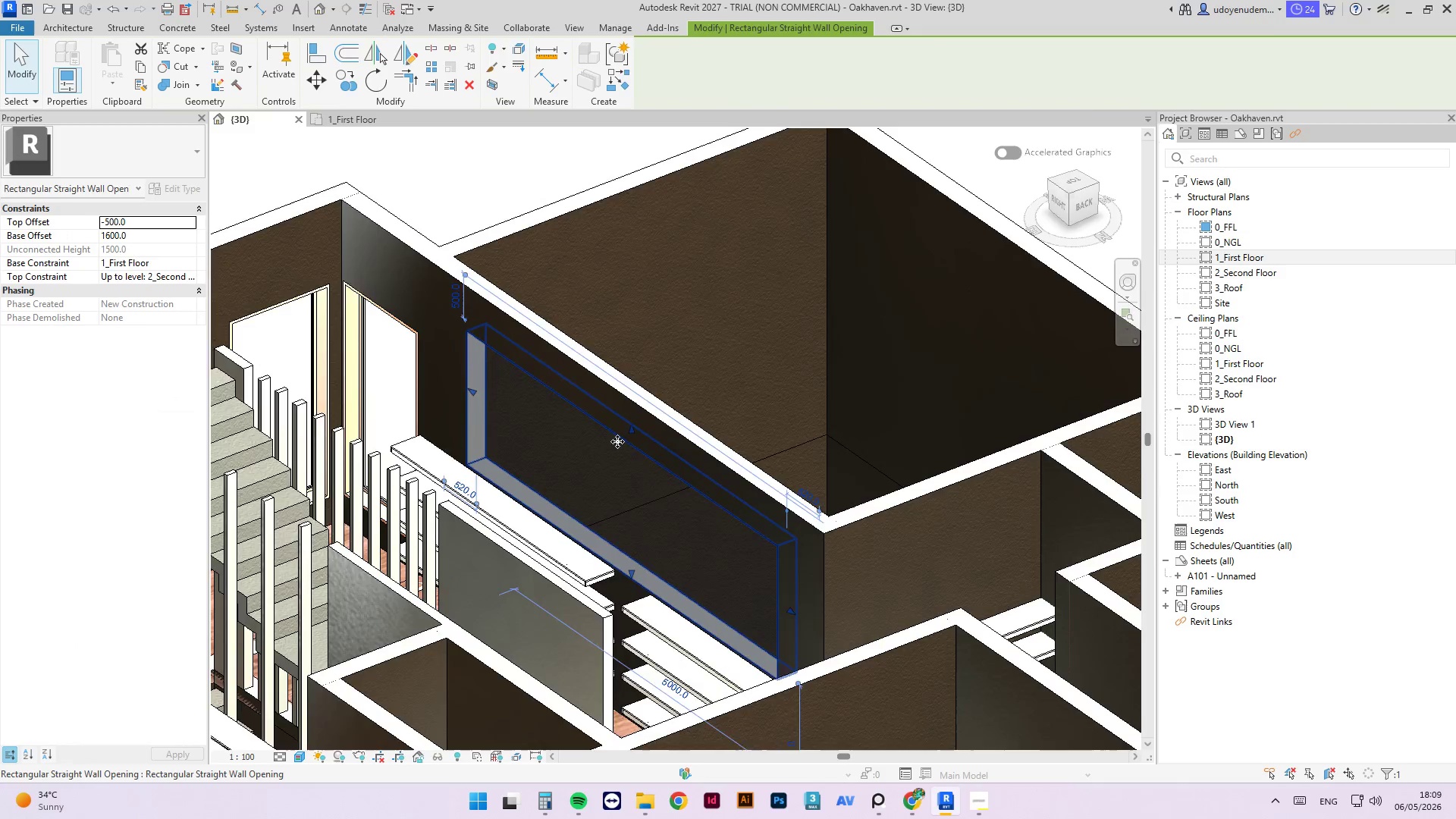 
scroll: coordinate [621, 443], scroll_direction: up, amount: 2.0
 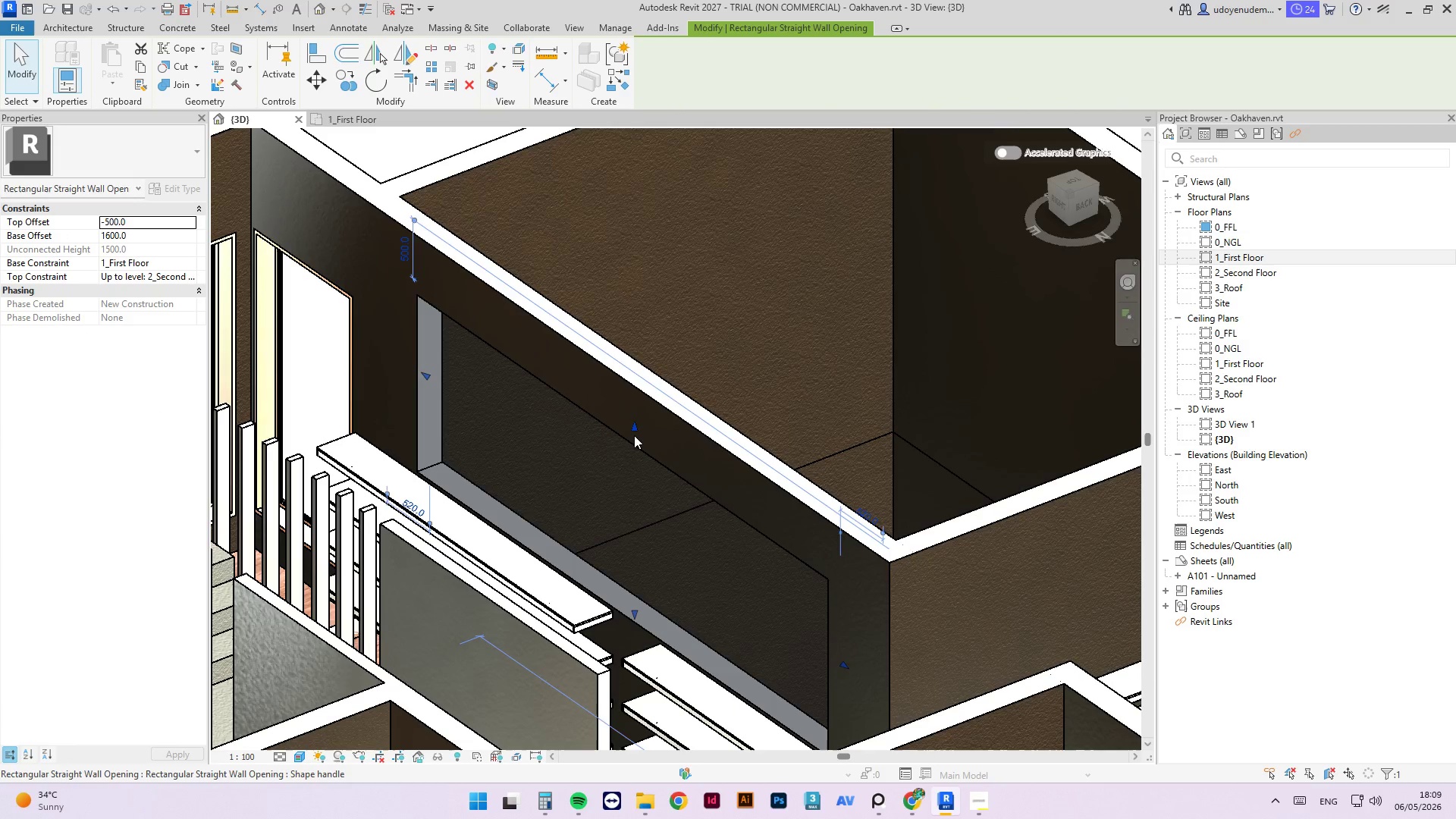 
left_click_drag(start_coordinate=[634, 434], to_coordinate=[613, 472])
 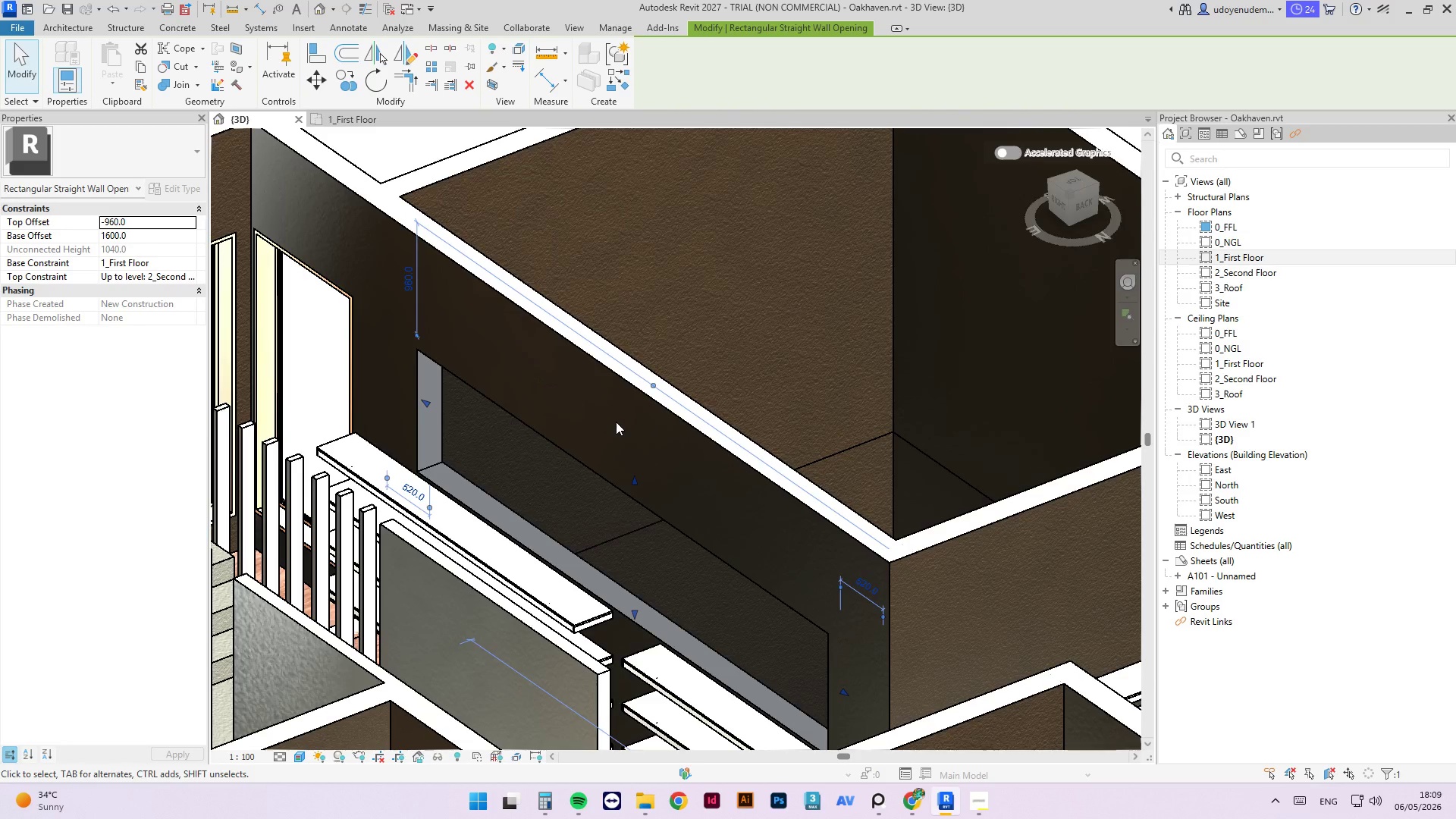 
type(al)
key(Tab)
 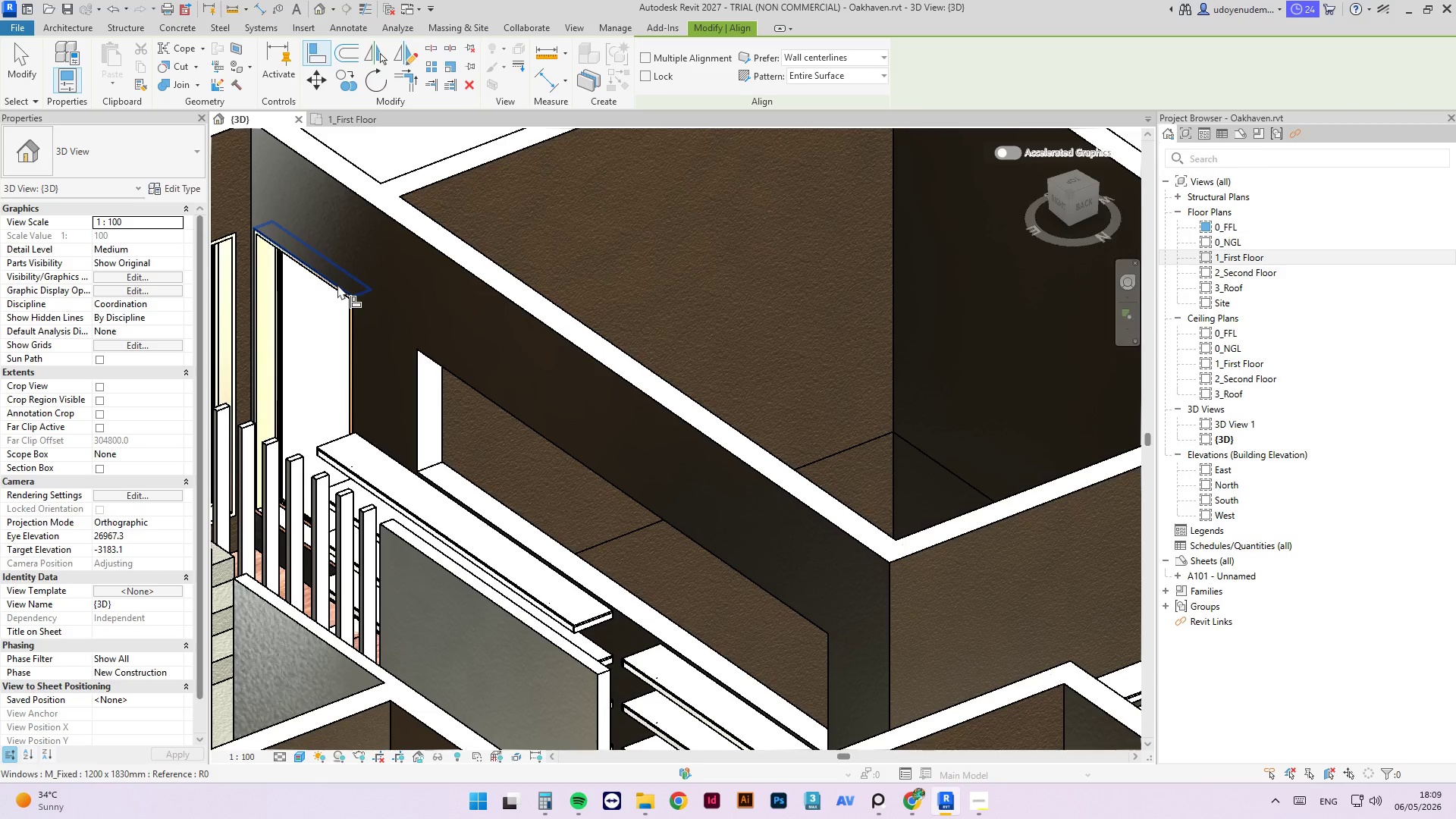 
left_click([337, 284])
 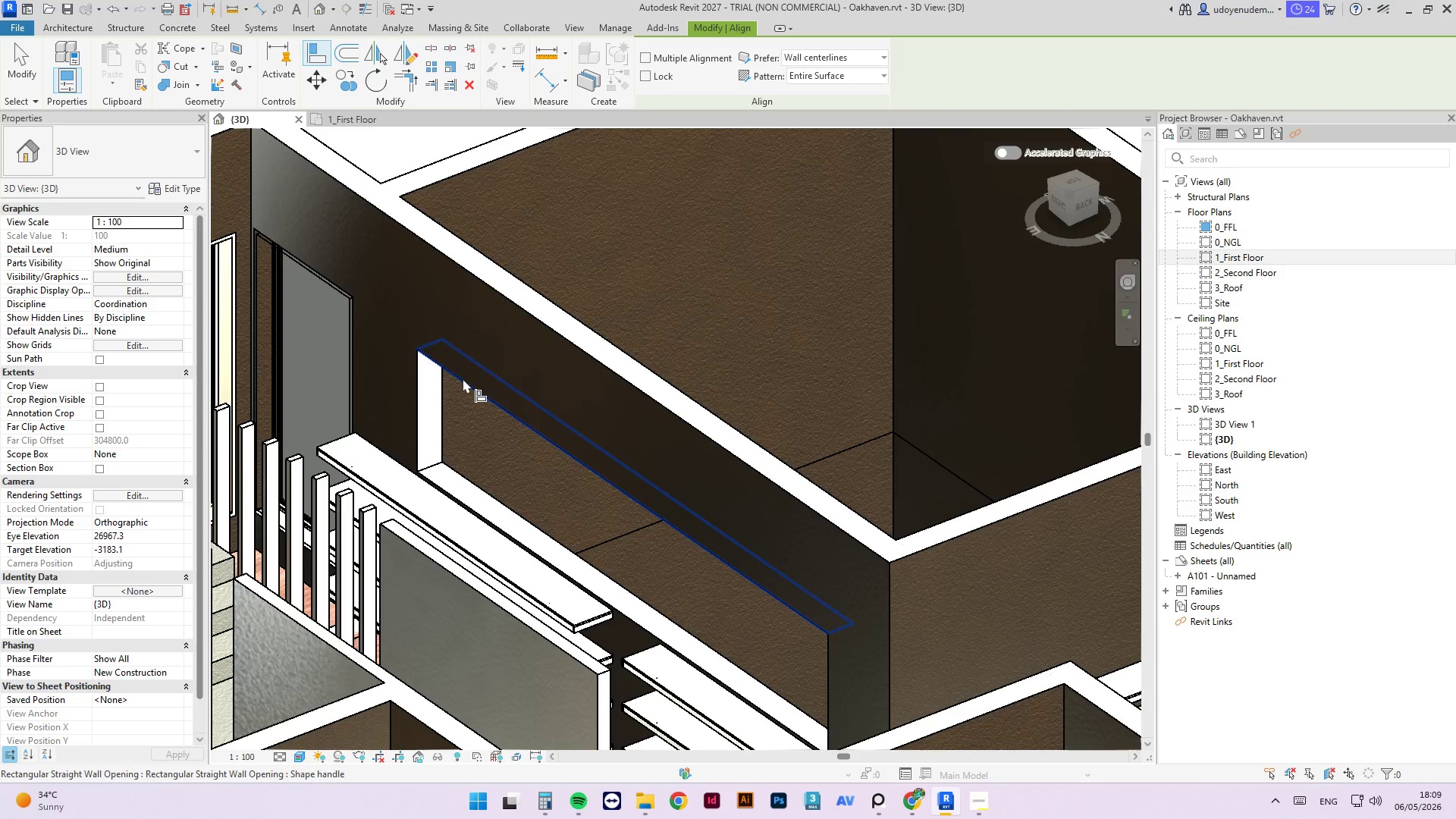 
left_click([463, 378])
 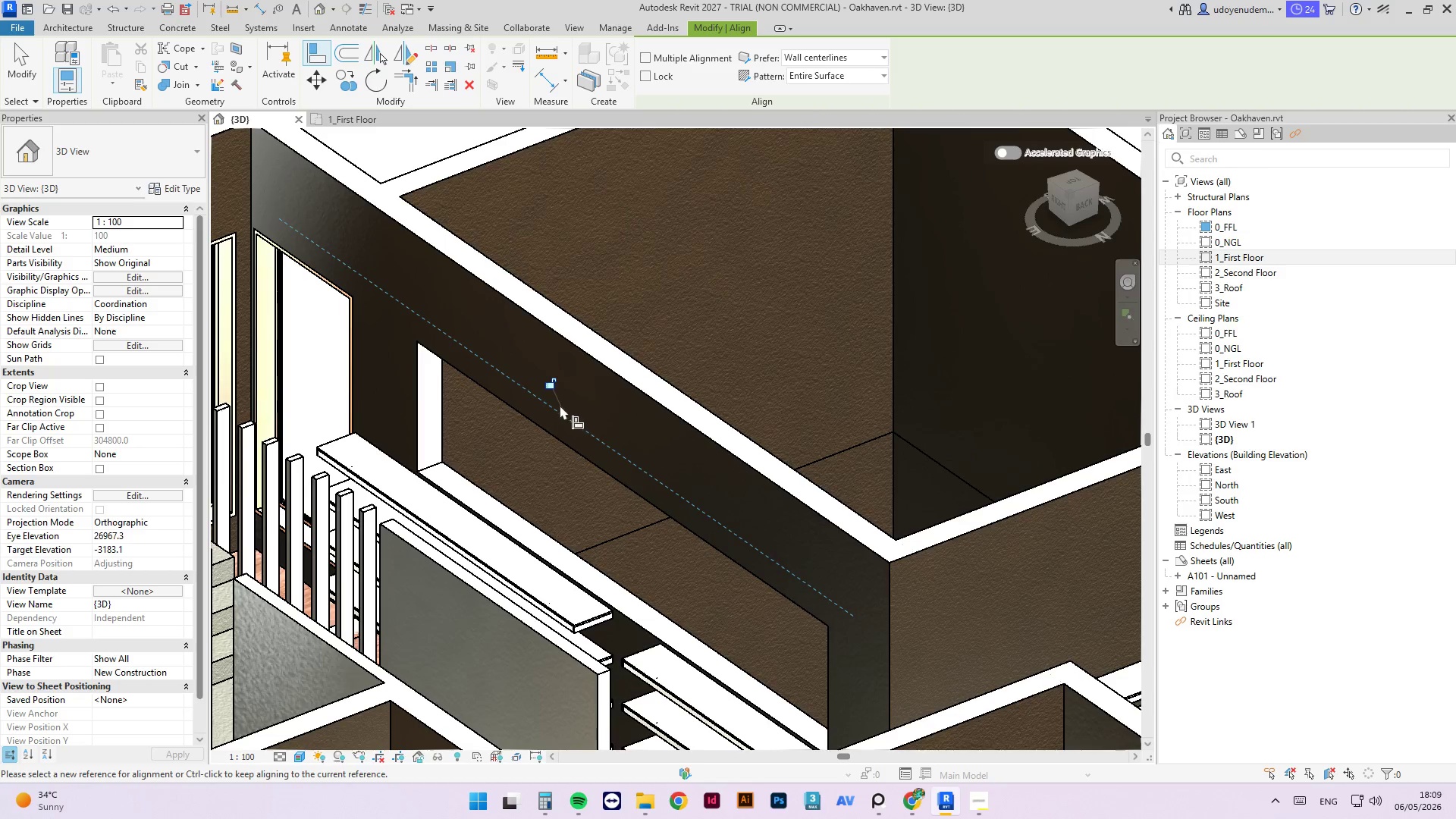 
scroll: coordinate [584, 425], scroll_direction: down, amount: 7.0
 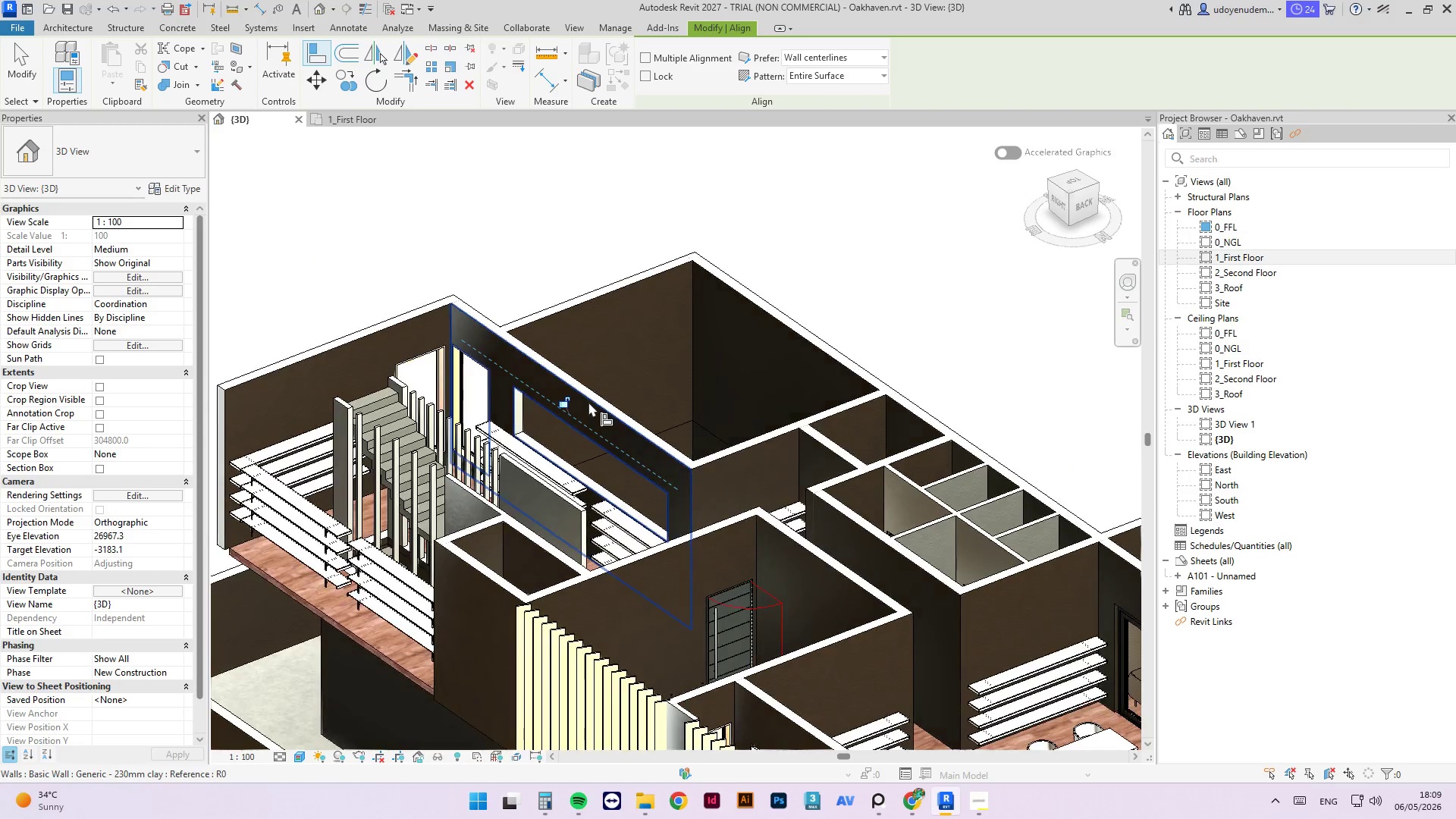 
type(md)
 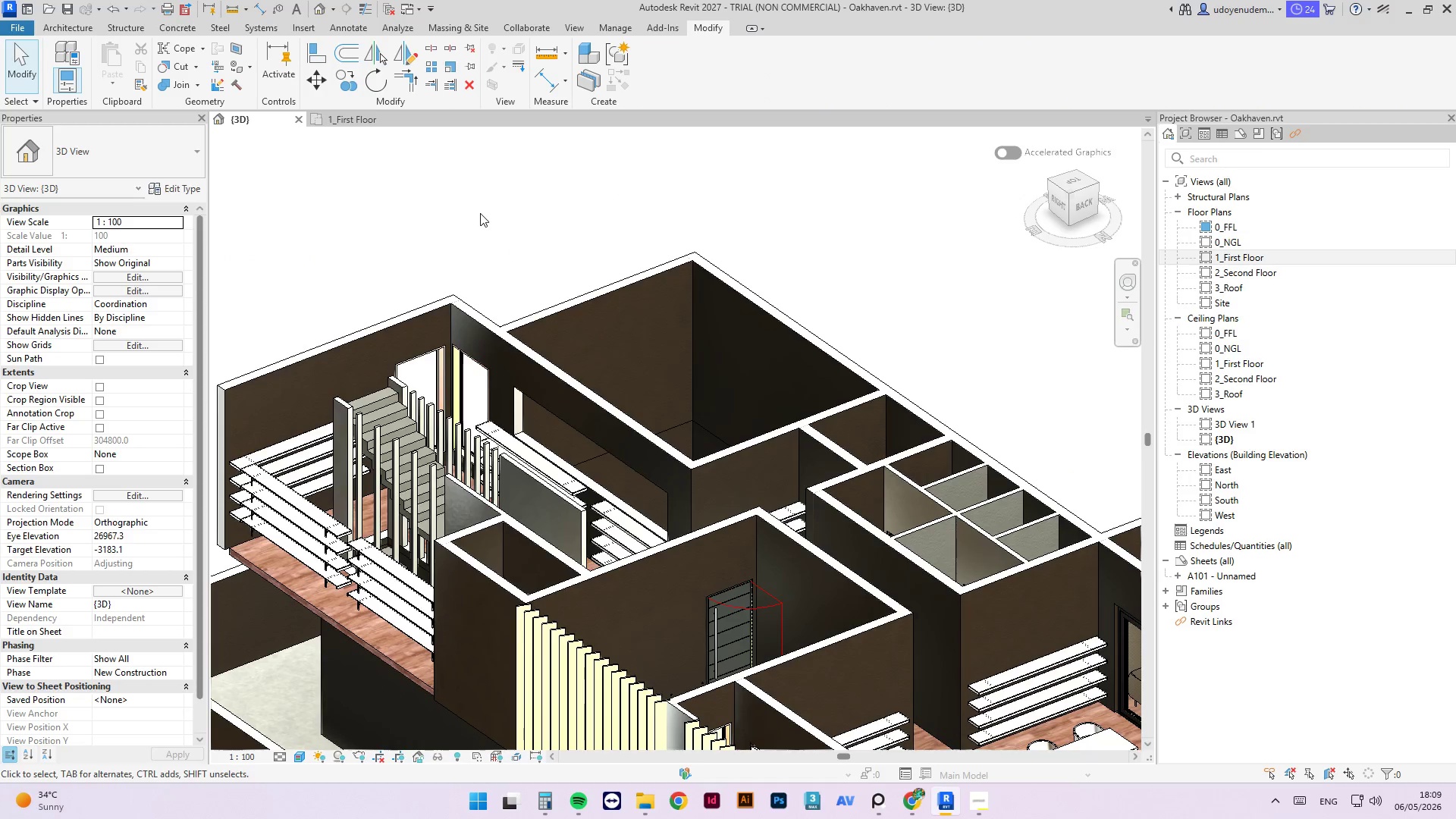 
left_click([480, 213])
 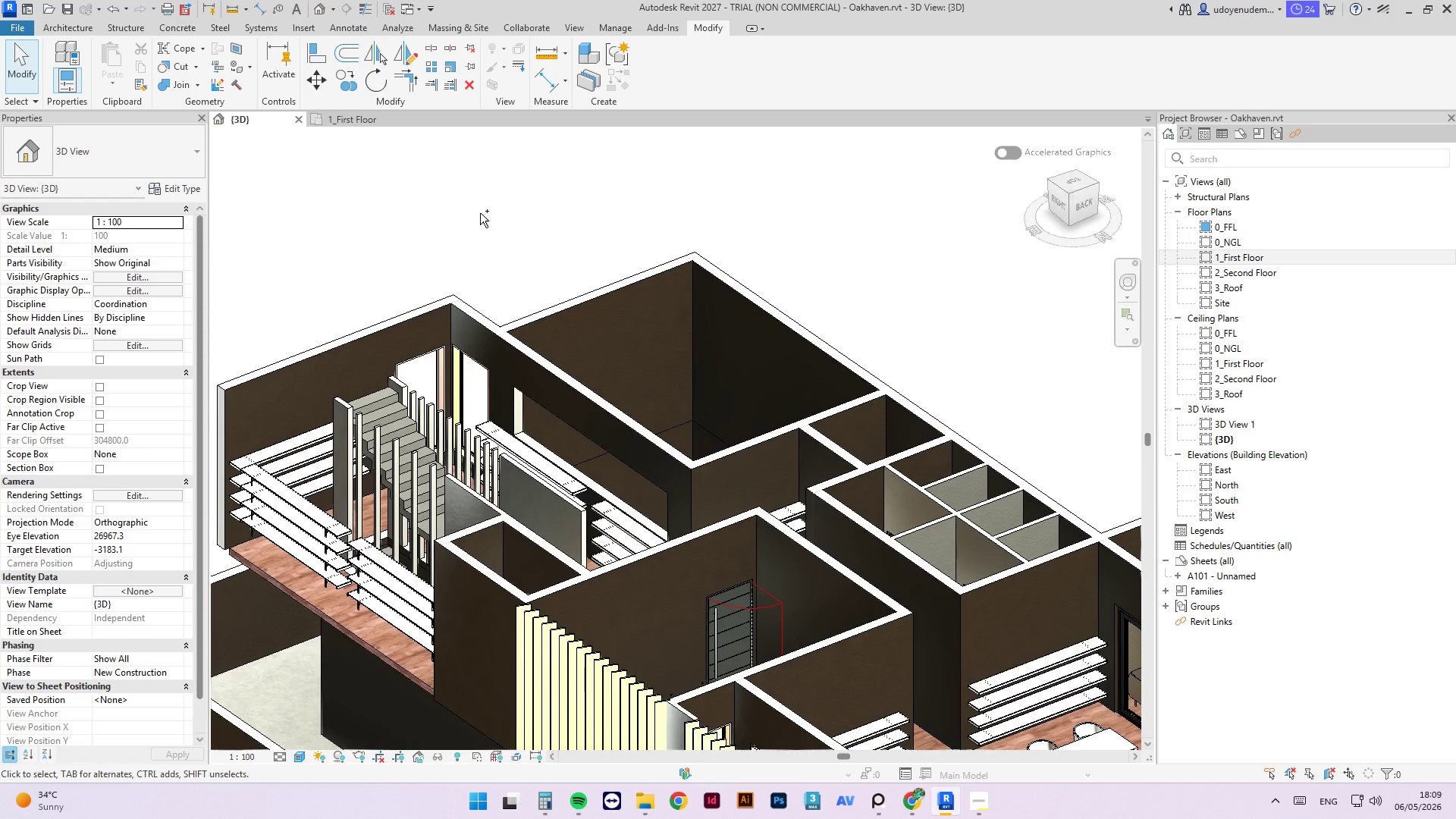 
key(Control+S)
 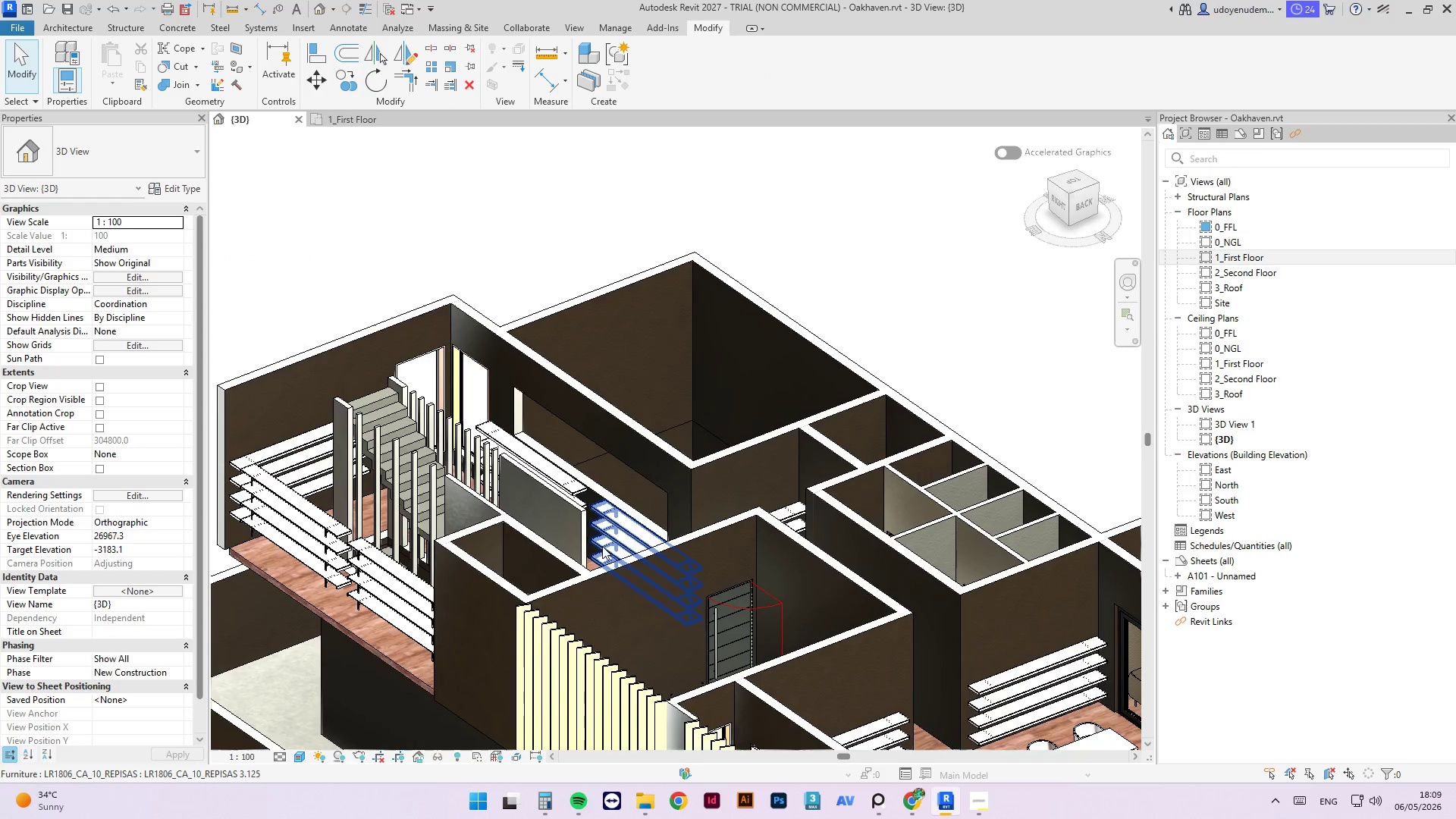 
wait(6.33)
 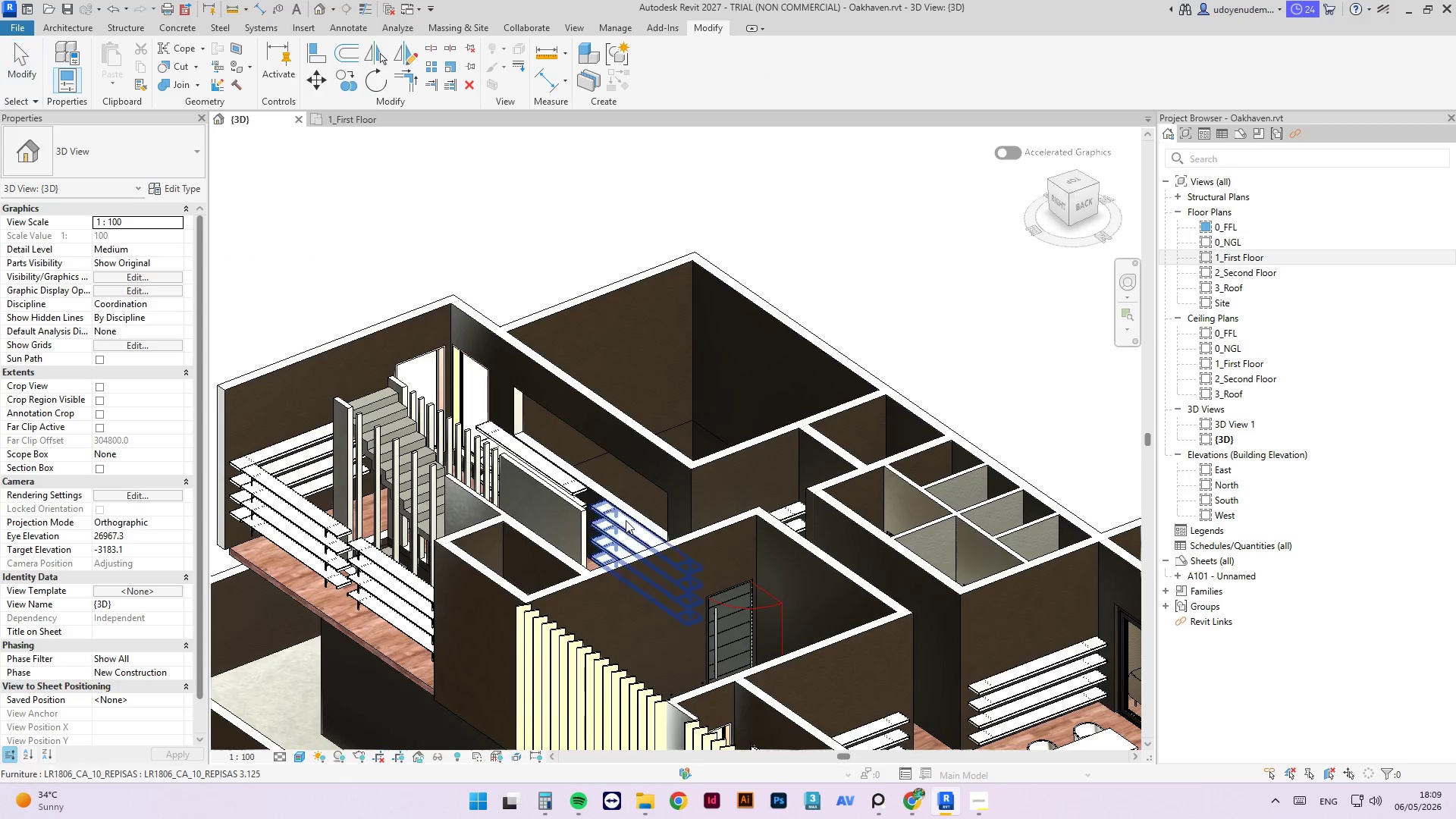 
scroll: coordinate [716, 369], scroll_direction: down, amount: 4.0
 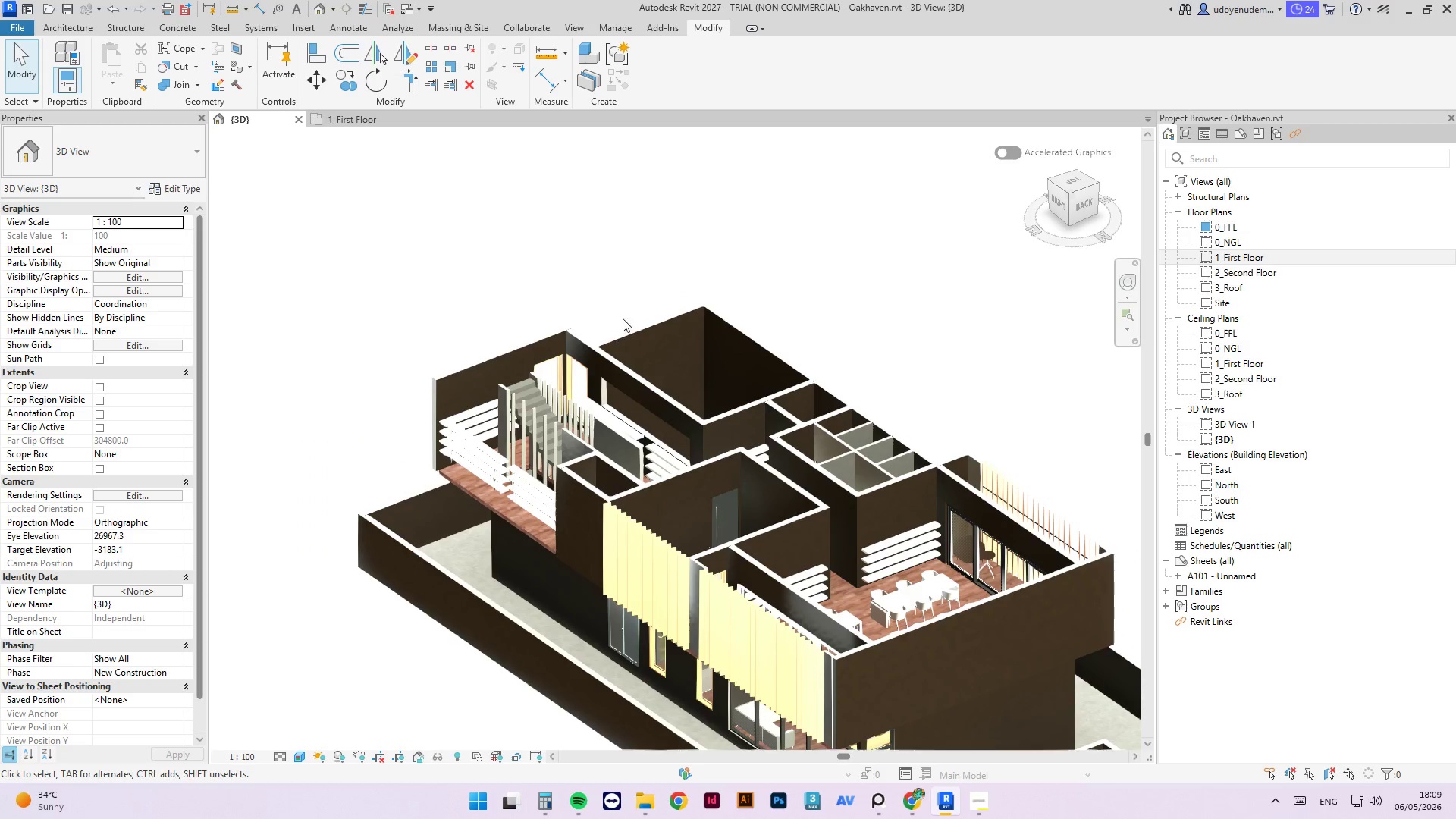 
scroll: coordinate [643, 407], scroll_direction: up, amount: 2.0
 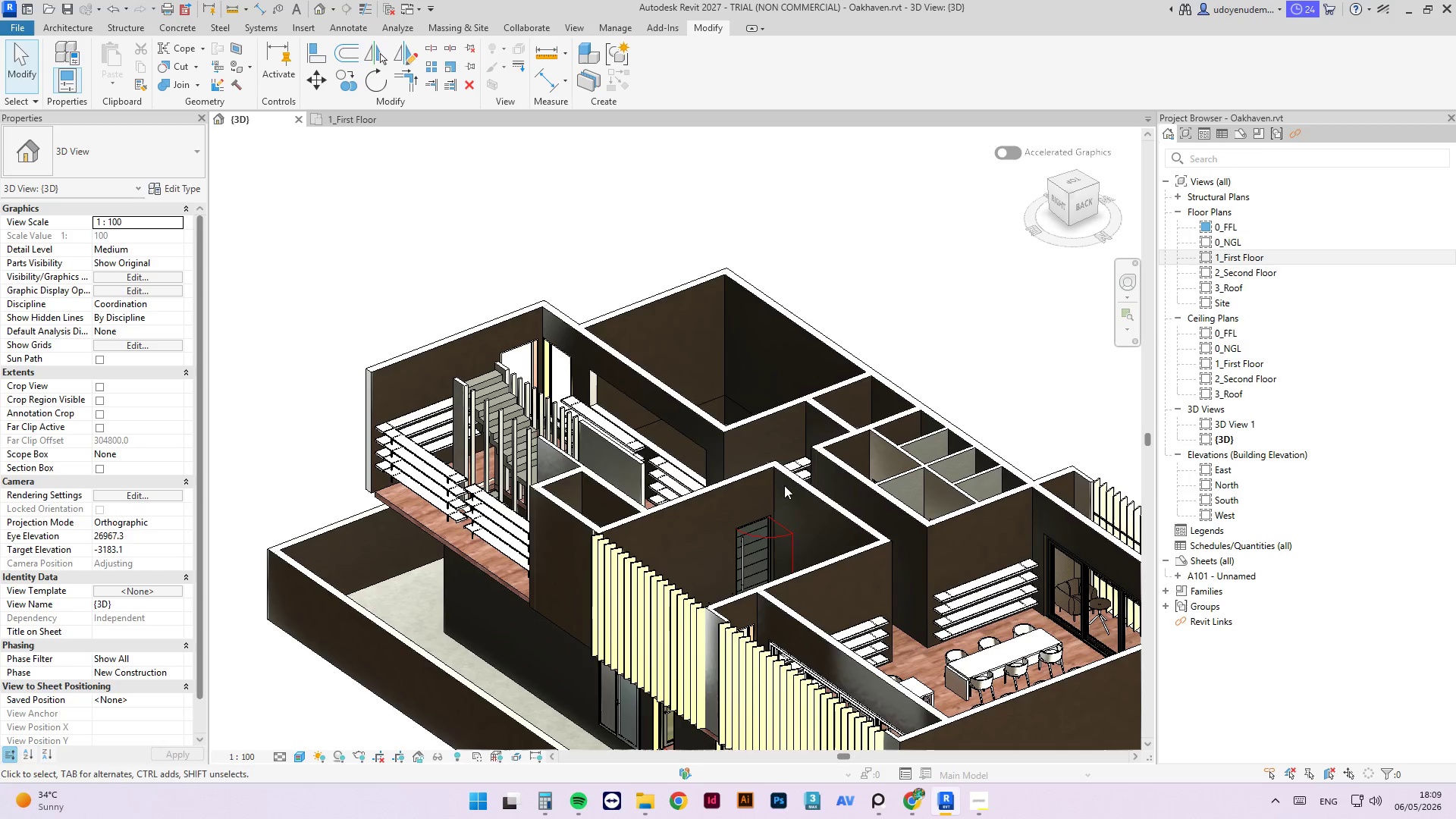 
hold_key(key=ShiftLeft, duration=5.78)
 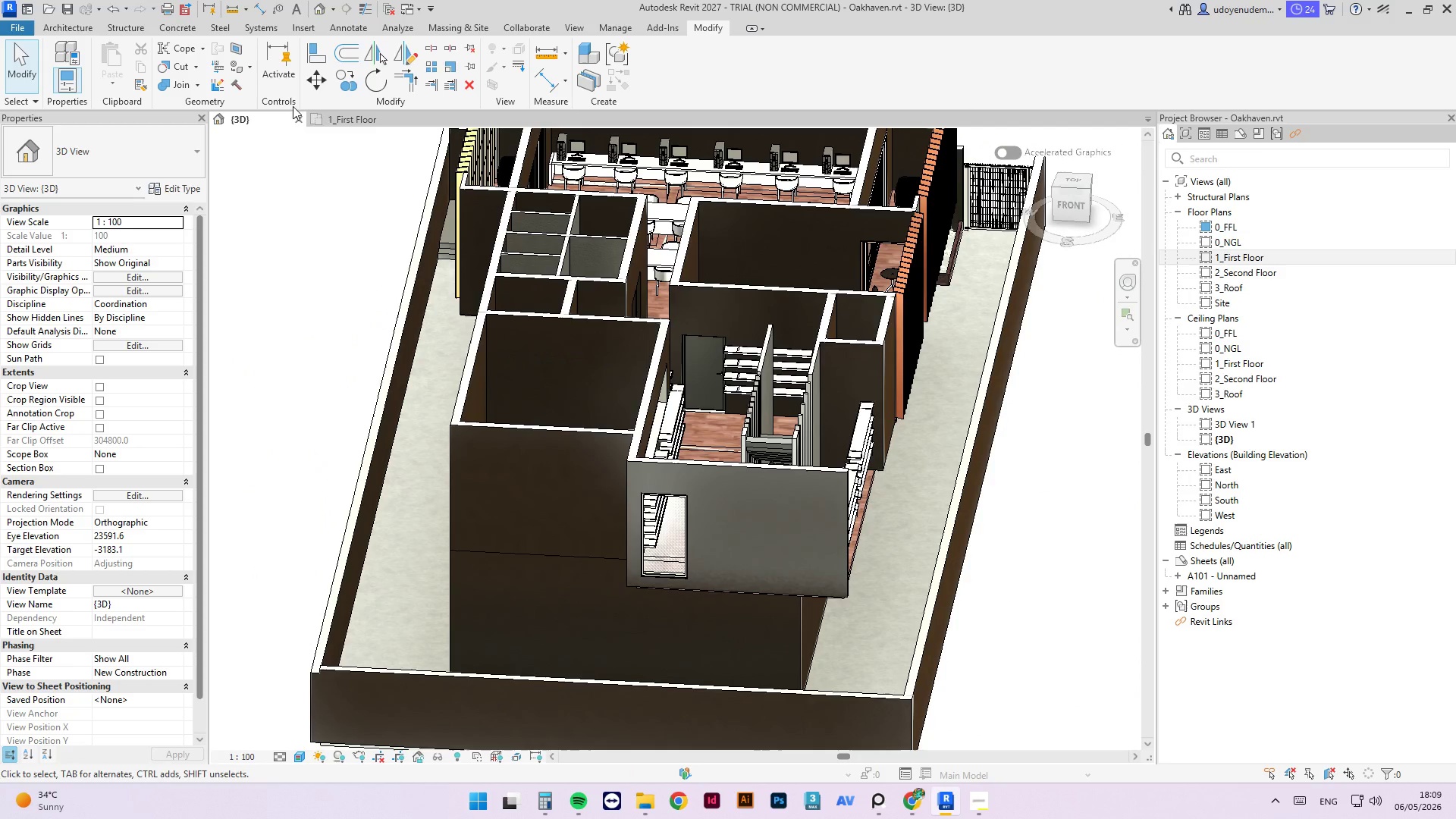 
left_click([325, 116])
 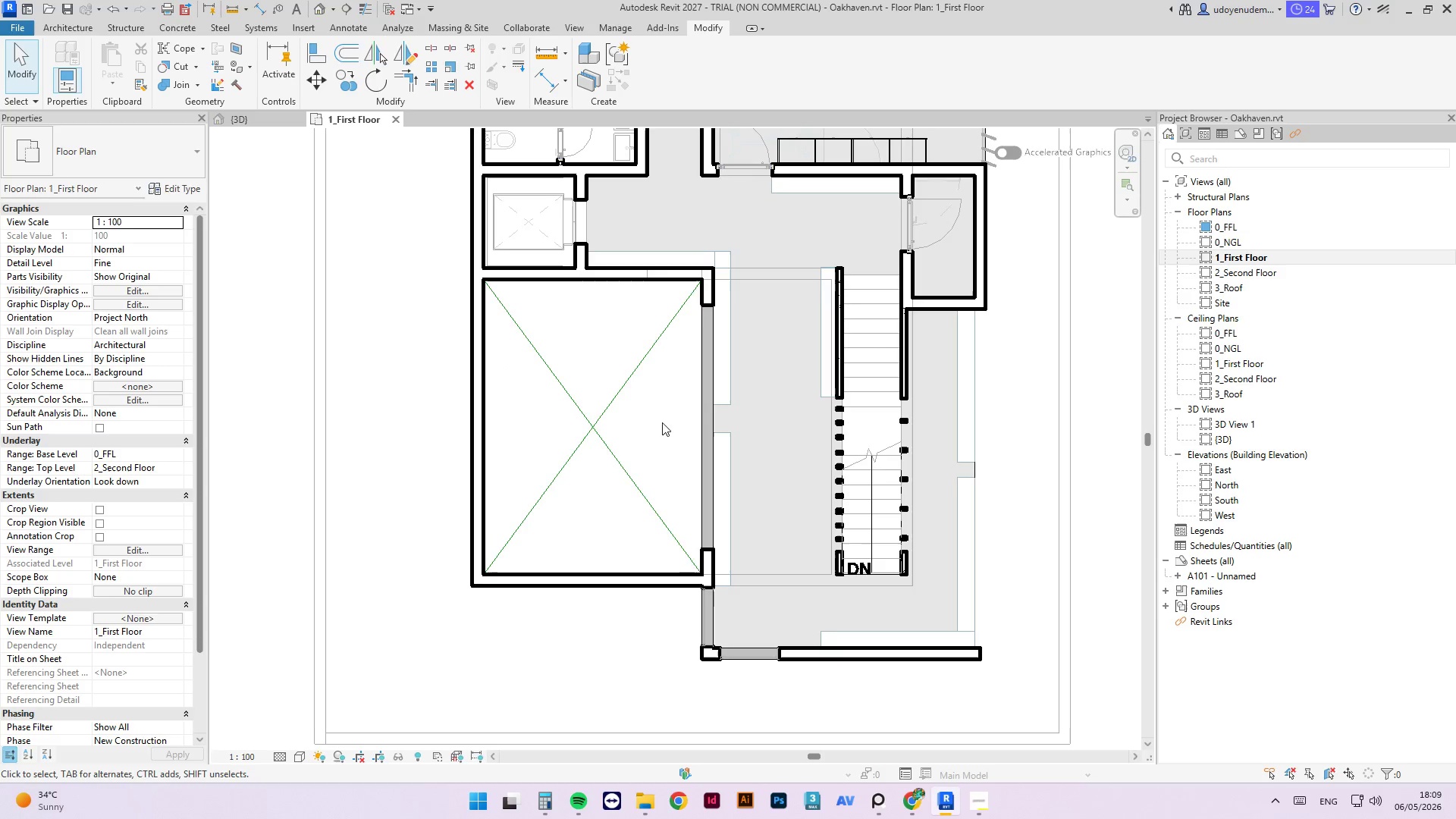 
left_click([964, 413])
 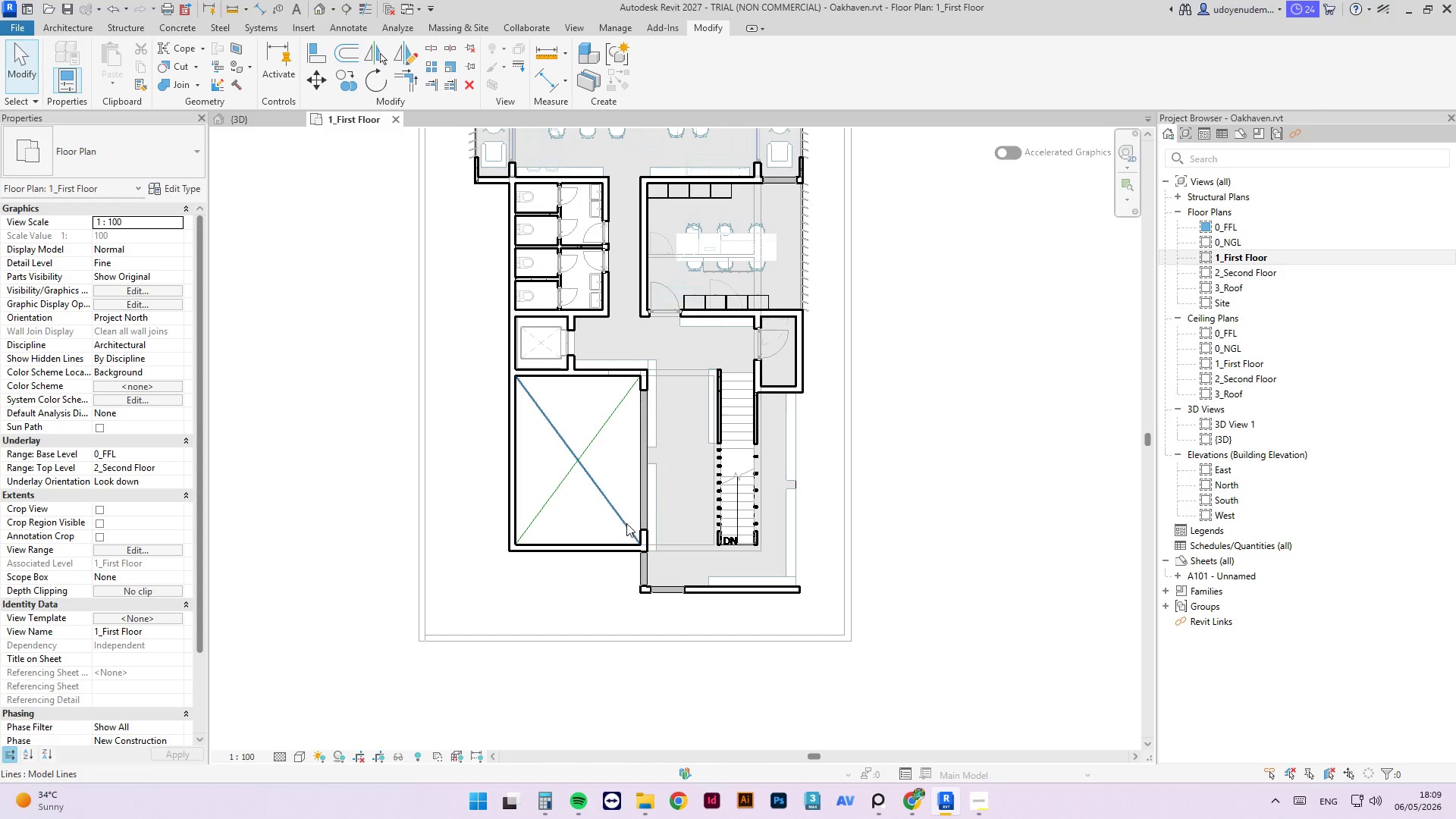 
scroll: coordinate [666, 523], scroll_direction: down, amount: 8.0
 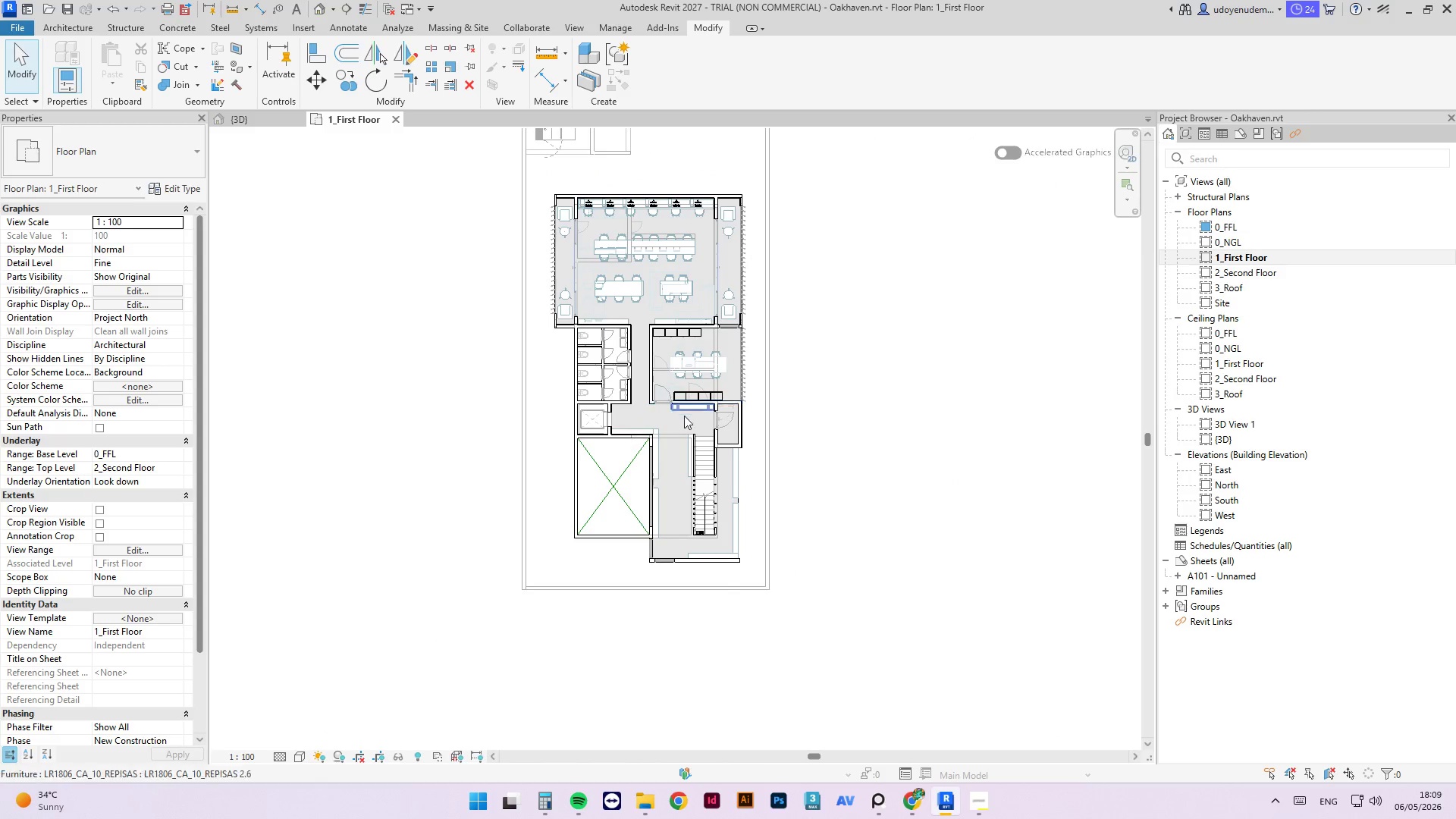 
scroll: coordinate [686, 500], scroll_direction: up, amount: 4.0
 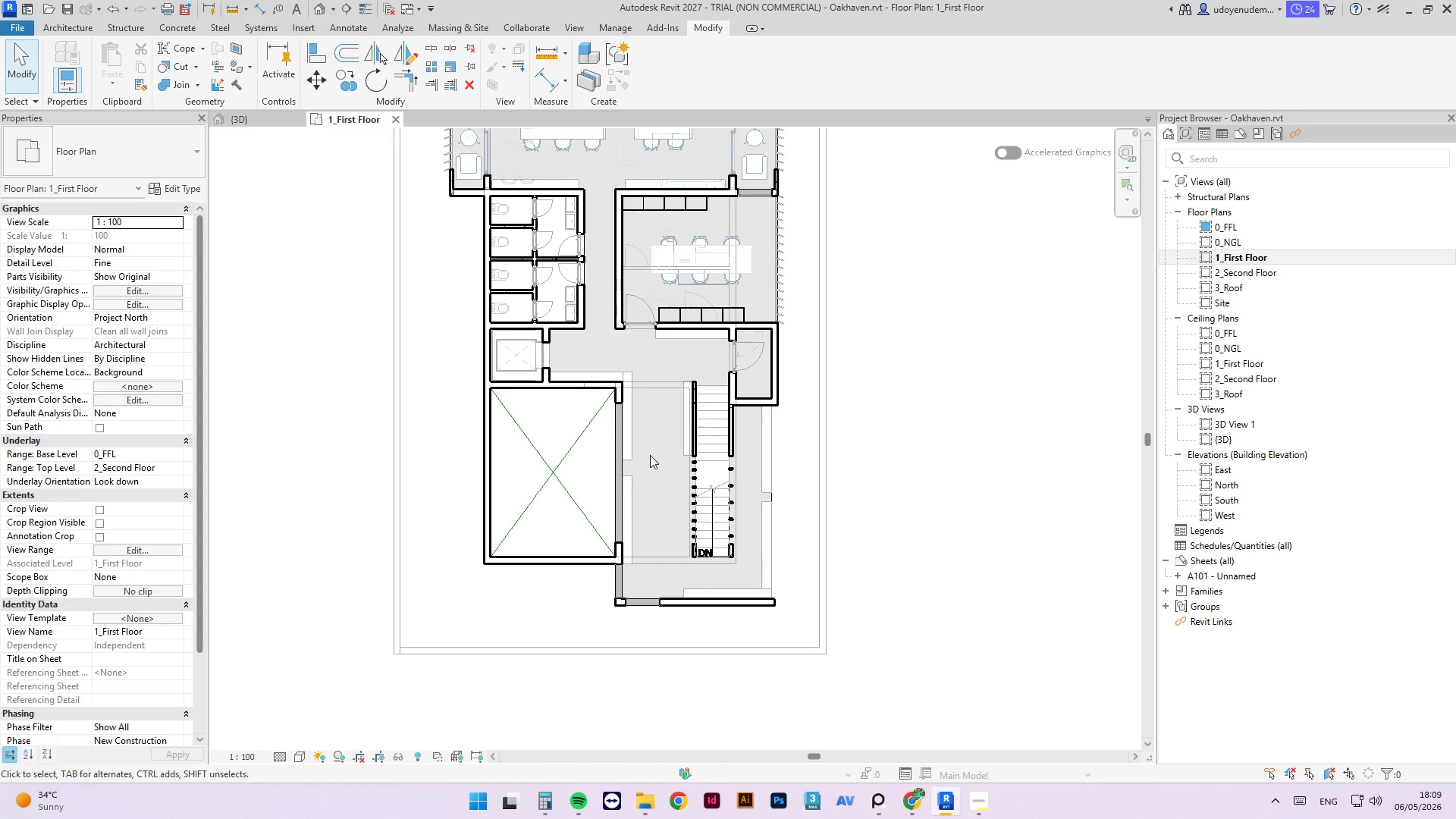 
wait(13.17)
 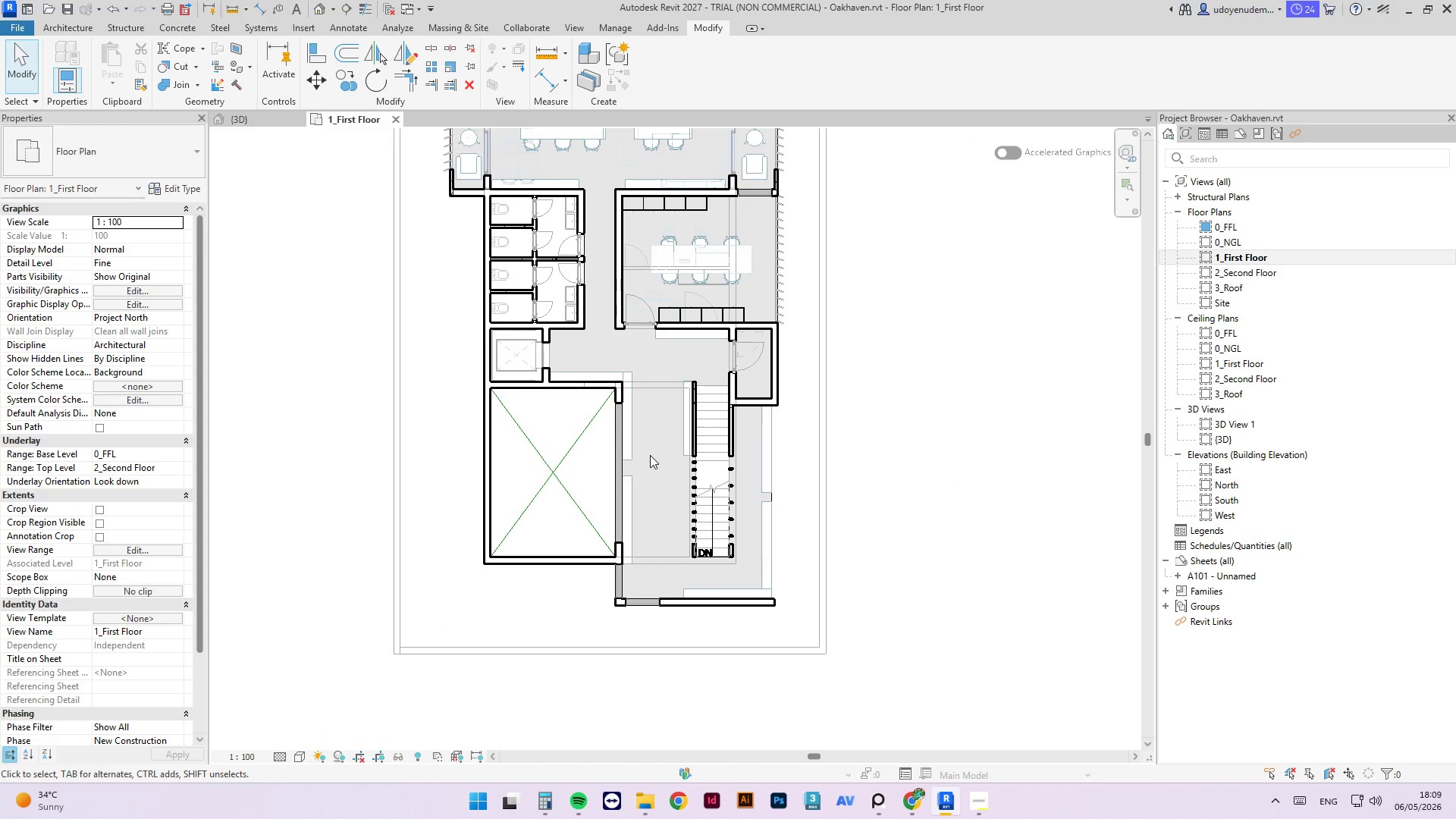 
scroll: coordinate [762, 617], scroll_direction: down, amount: 6.0
 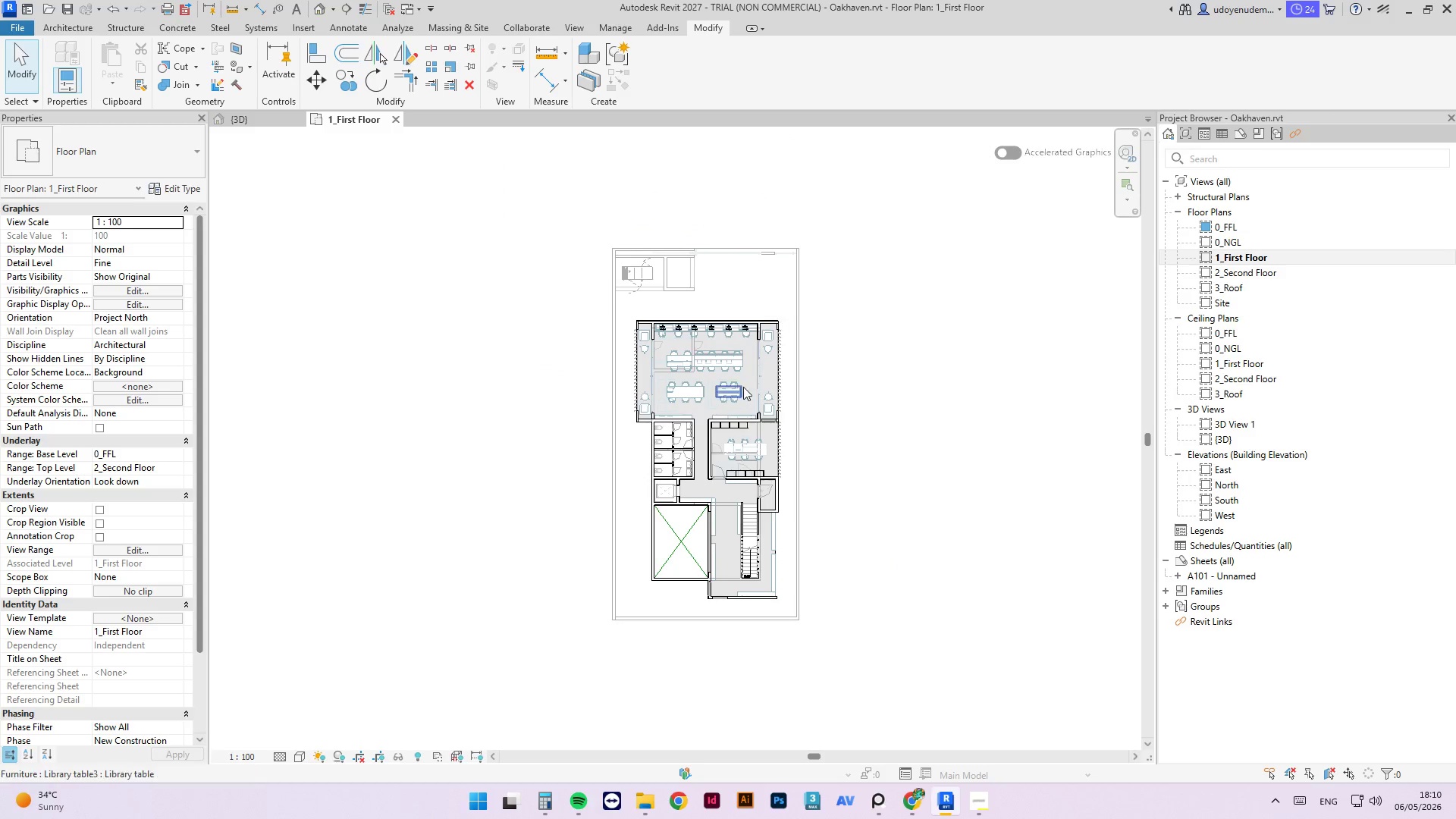 
scroll: coordinate [745, 363], scroll_direction: up, amount: 4.0
 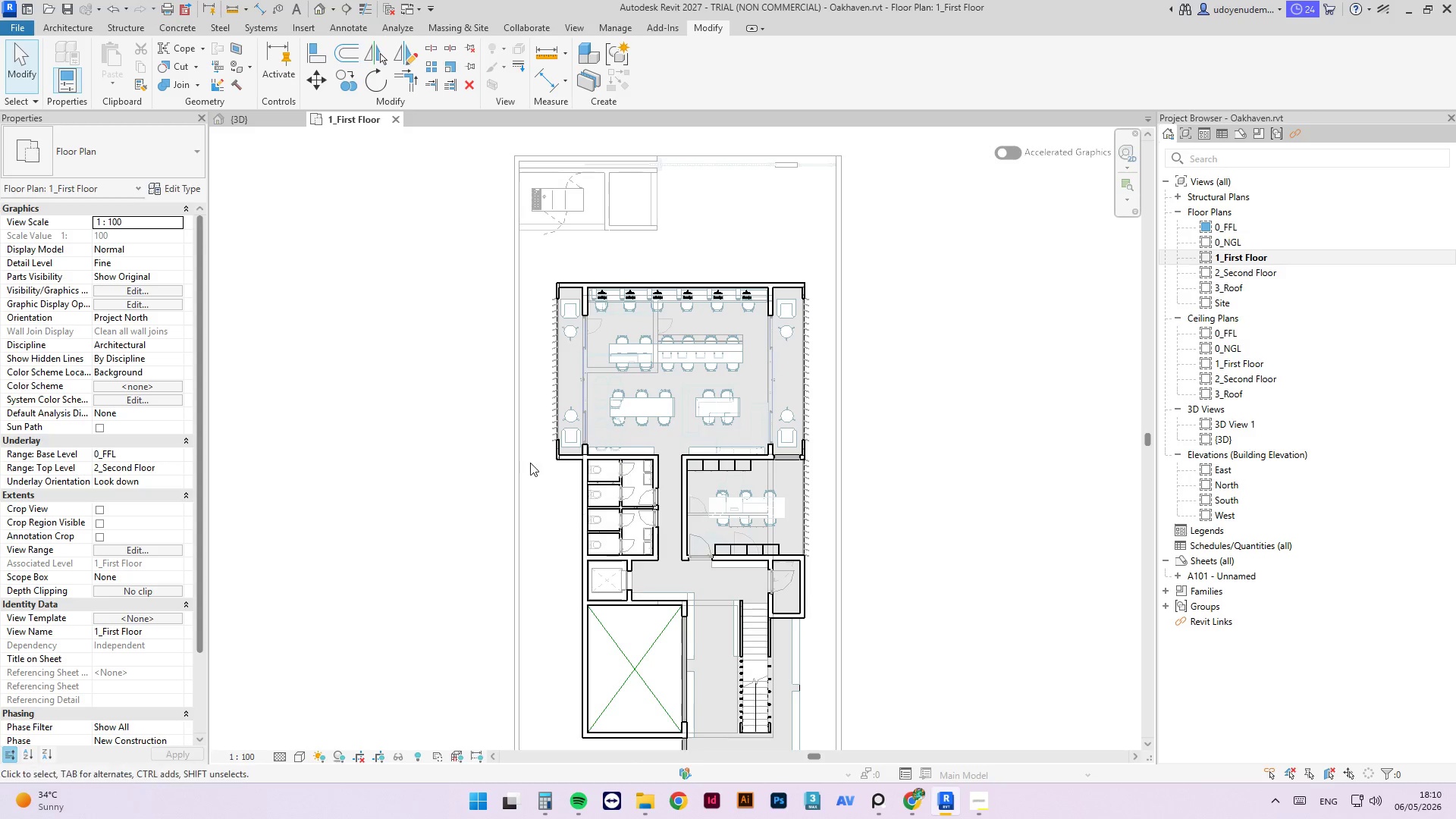 
wait(7.51)
 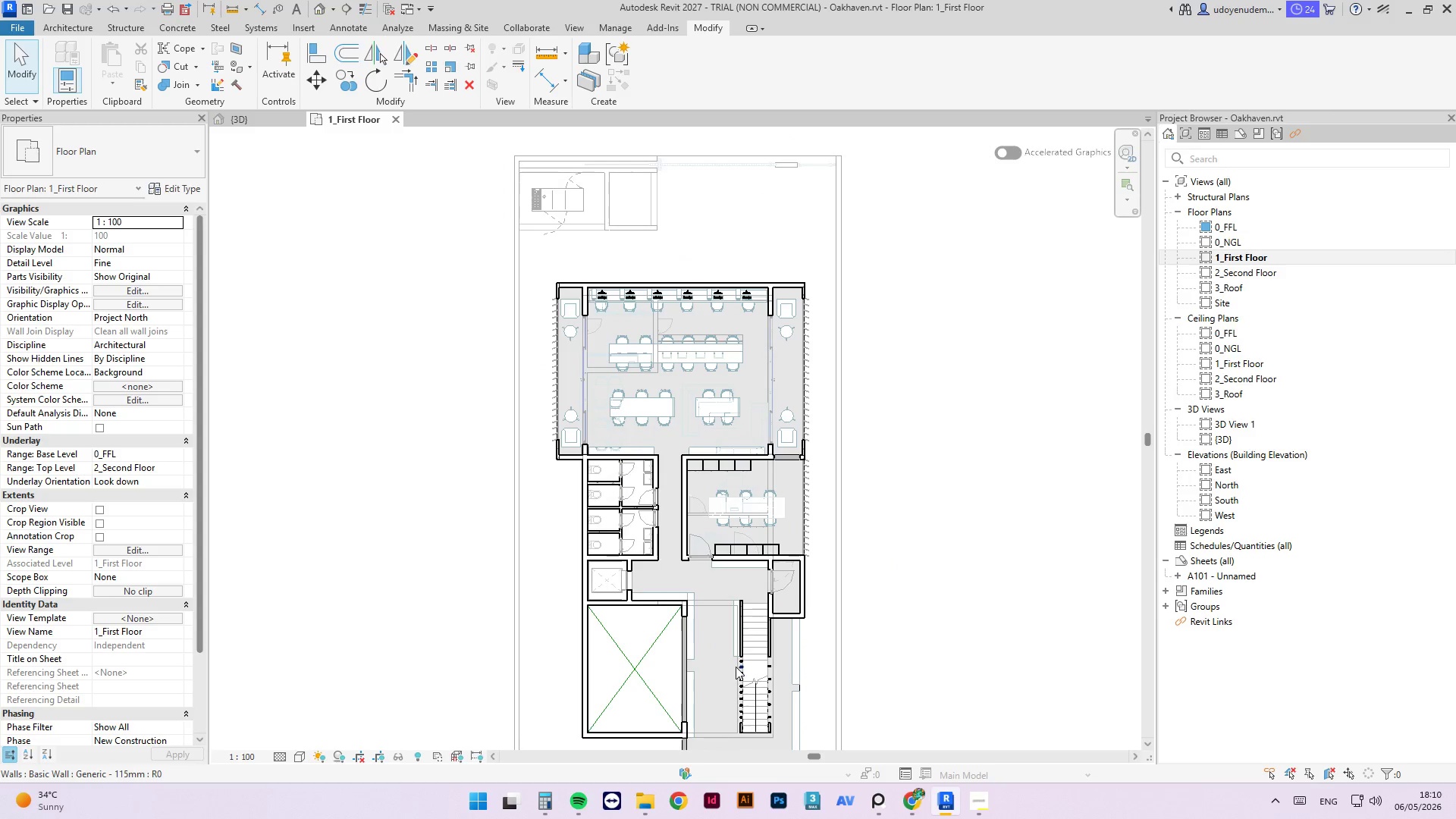 
scroll: coordinate [563, 366], scroll_direction: down, amount: 2.0
 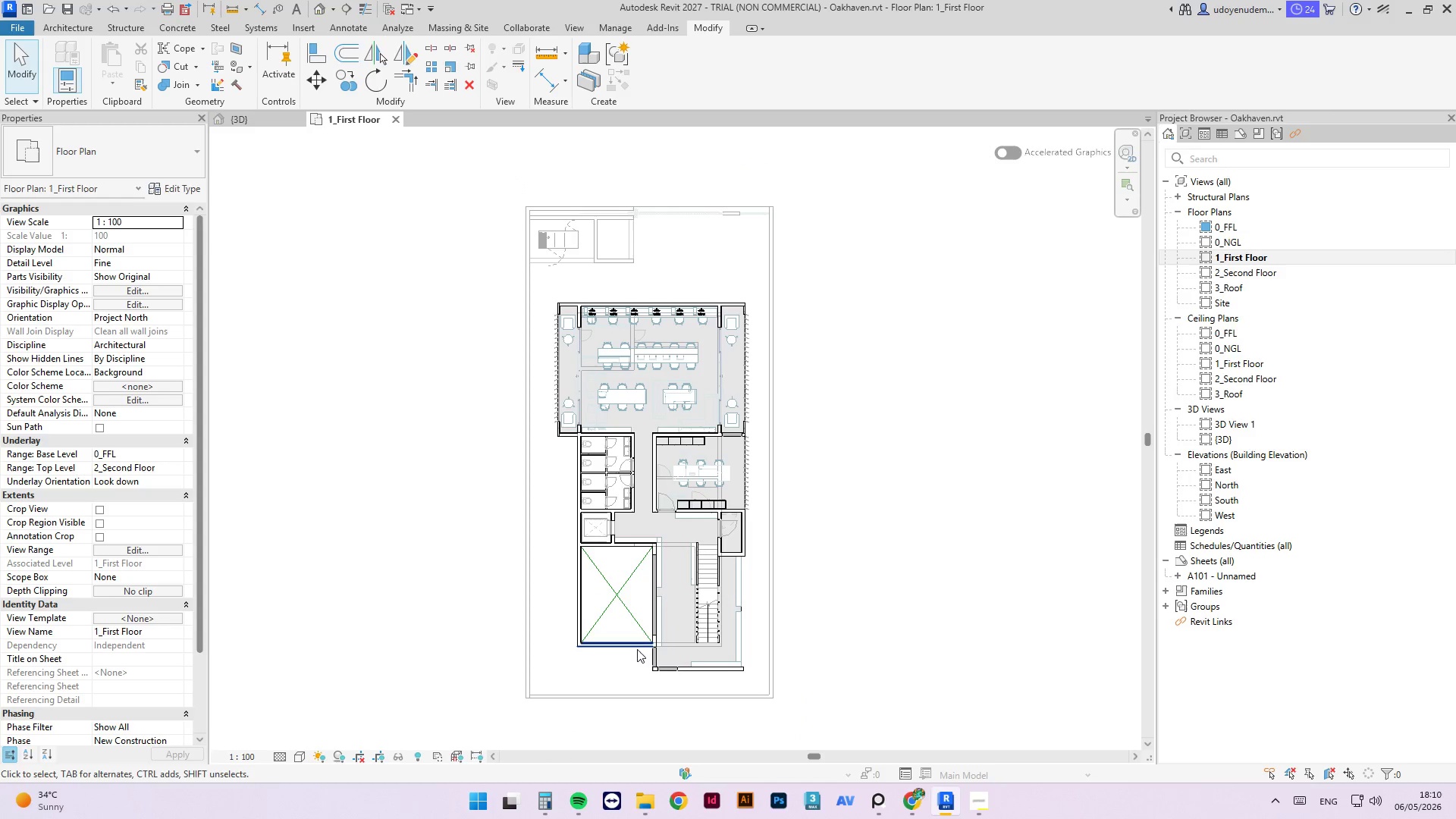 
scroll: coordinate [554, 536], scroll_direction: up, amount: 5.0
 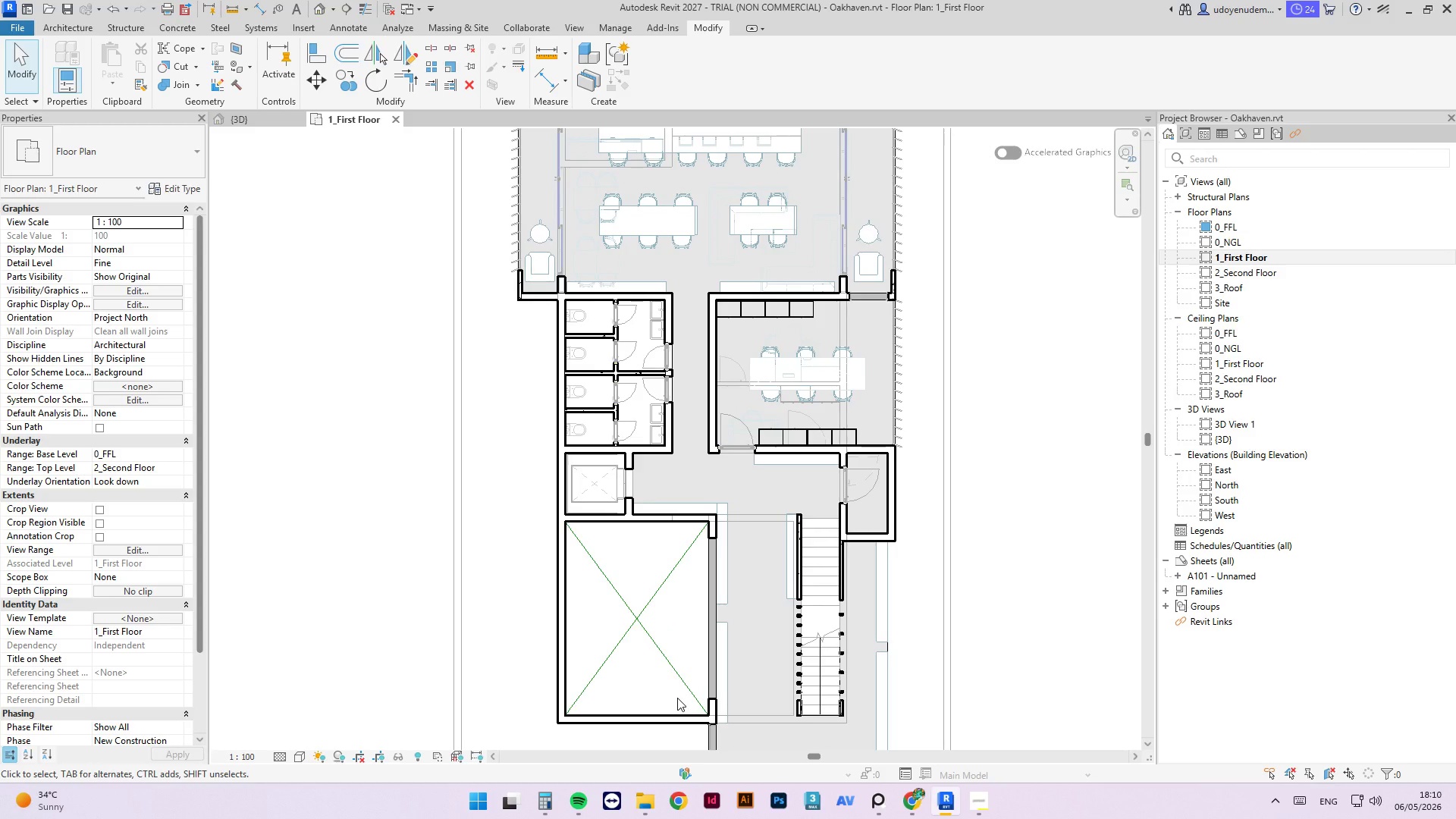 
wait(17.56)
 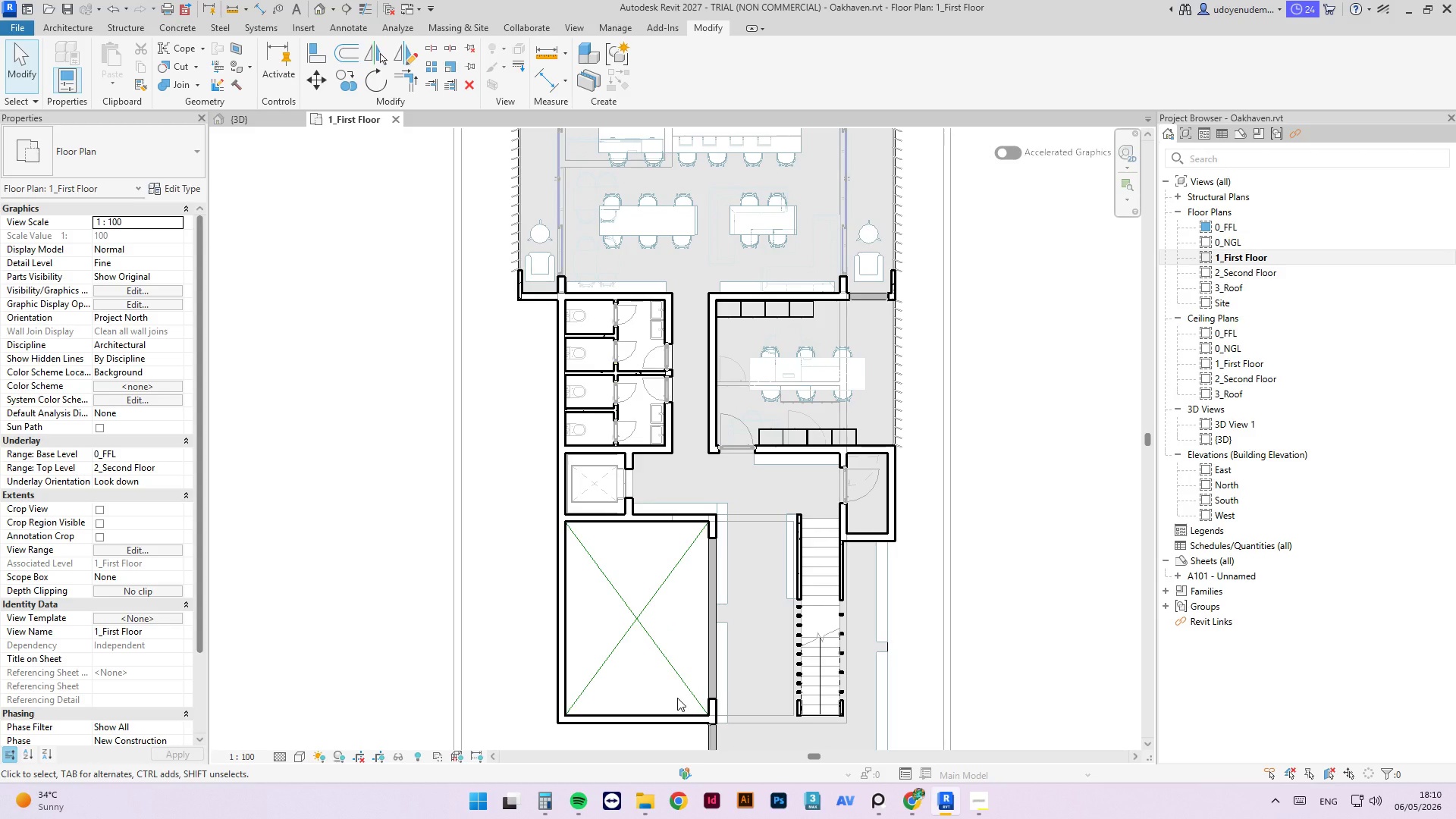 
mouse_move([708, 504])
 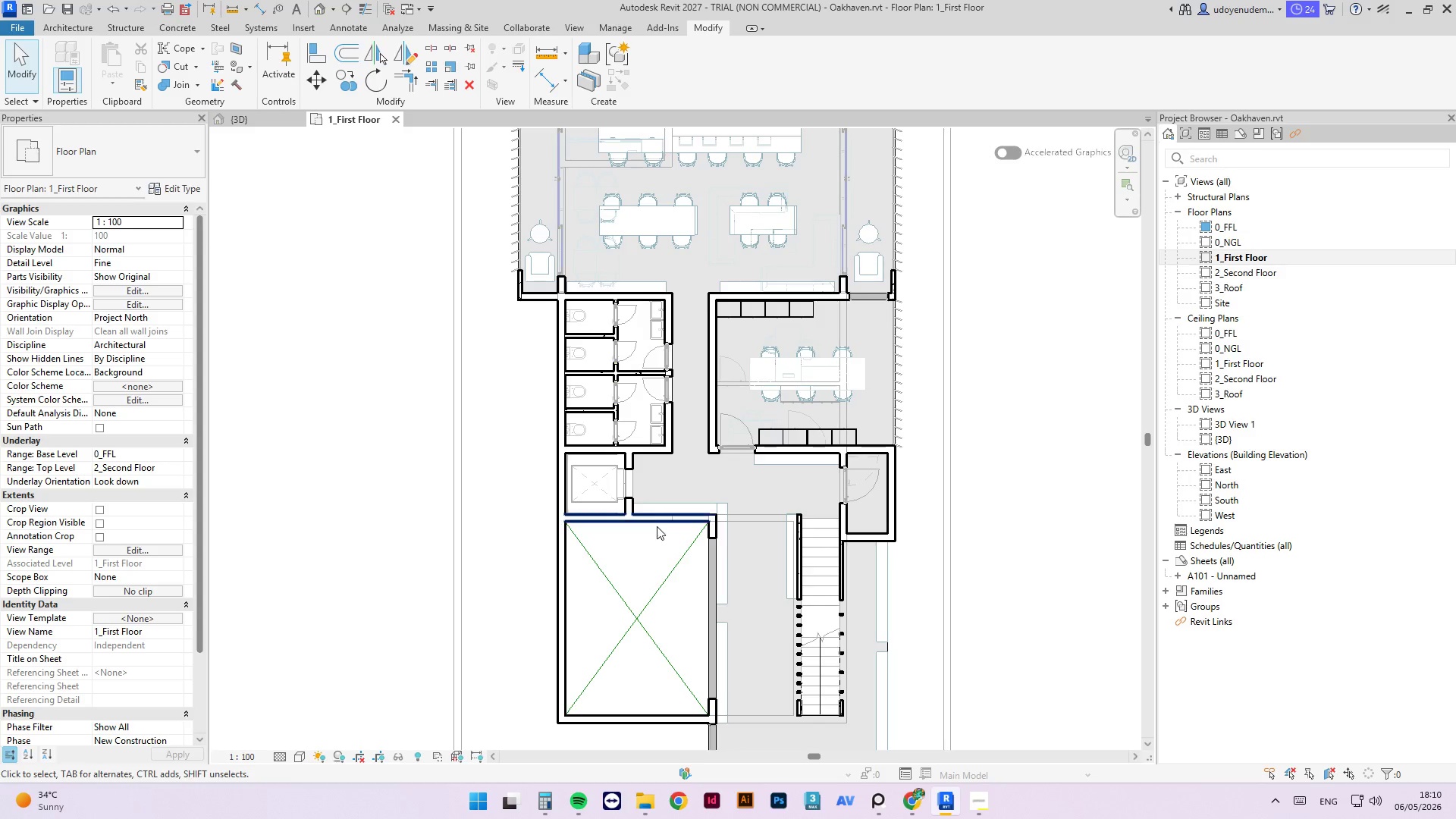 
key(Control+S)
 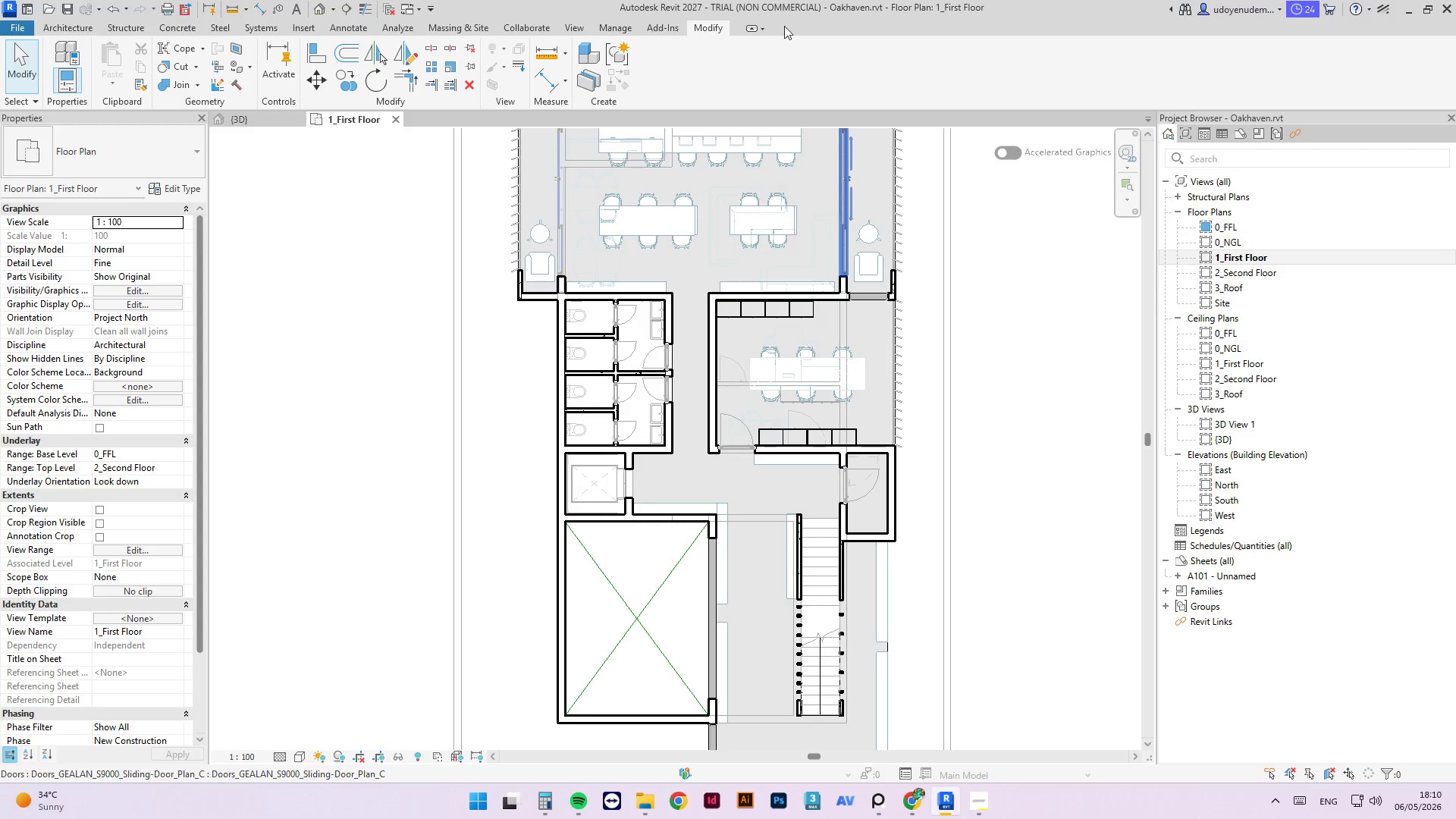 
wait(12.2)
 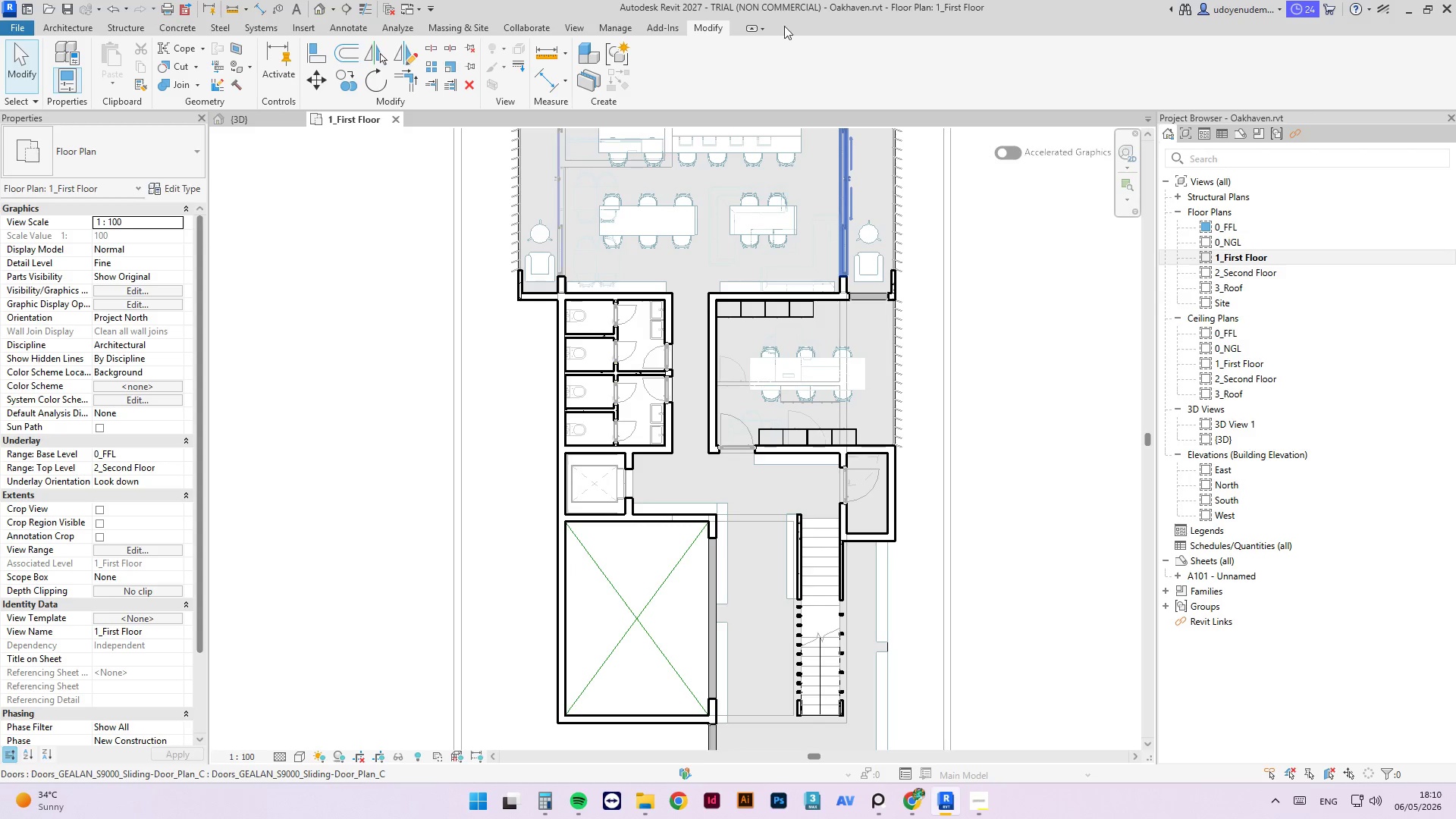 
left_click([805, 315])
 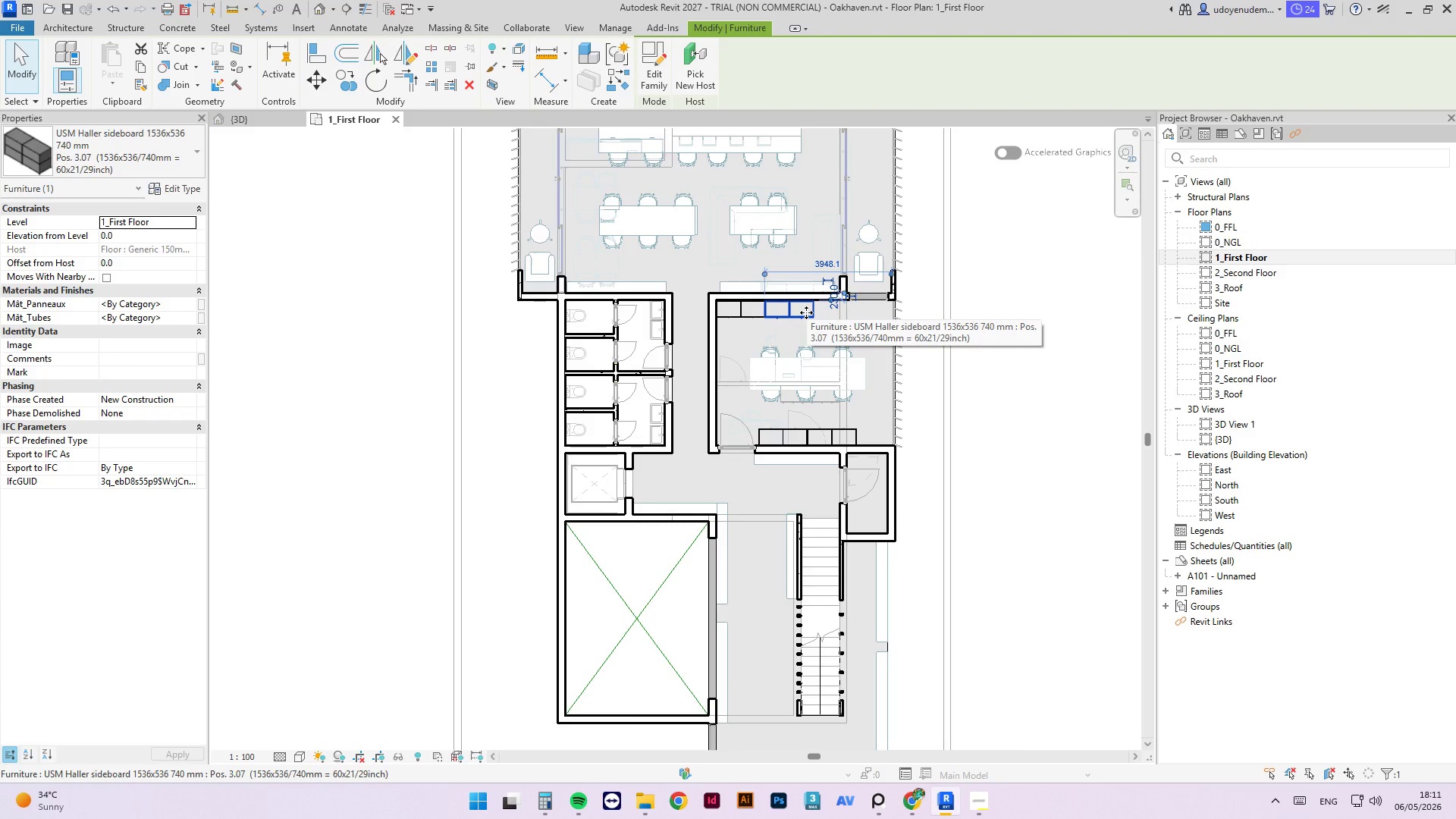 
hold_key(key=ControlLeft, duration=0.41)
left_click([752, 314])
 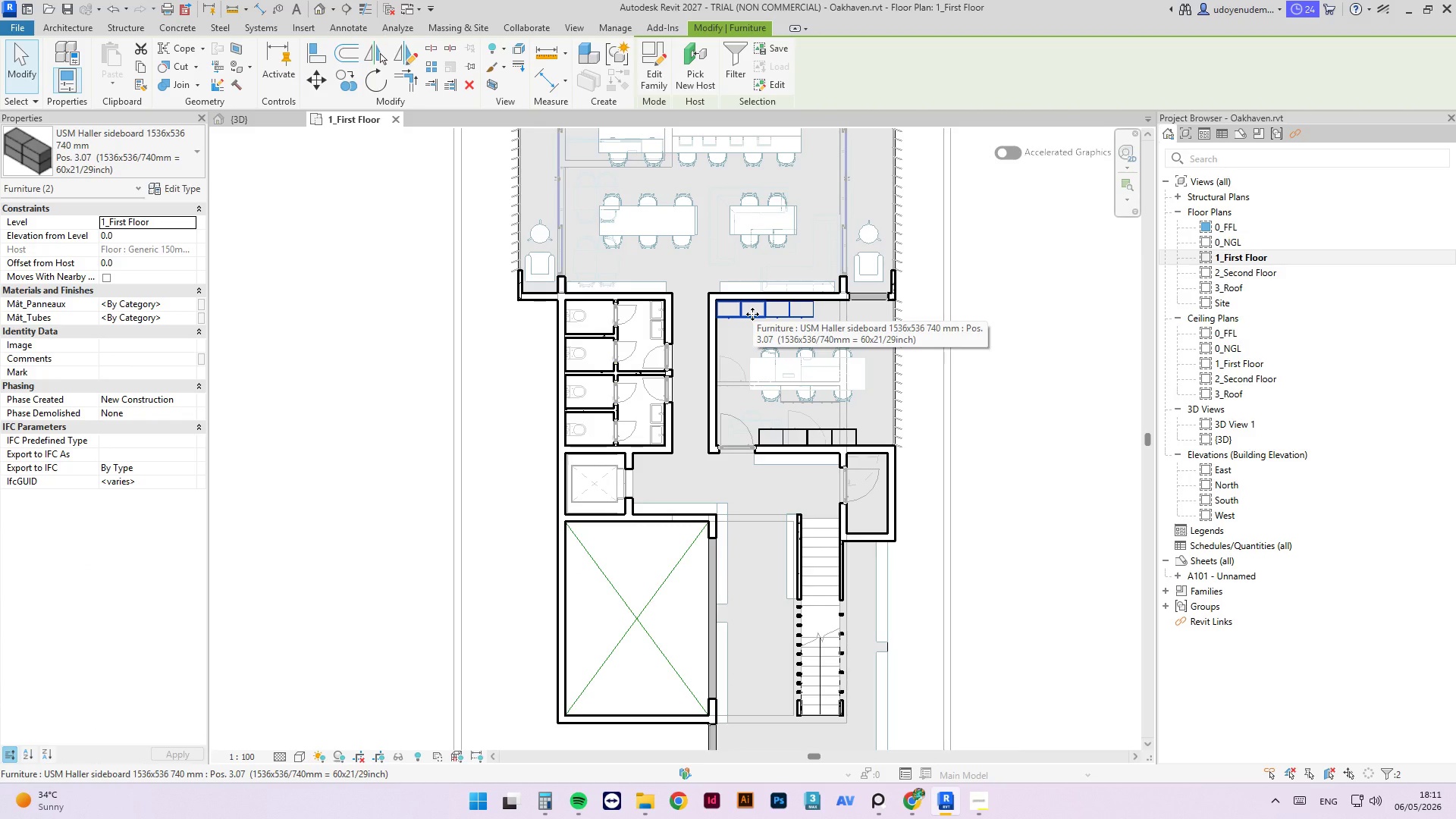 
key(ArrowRight)
 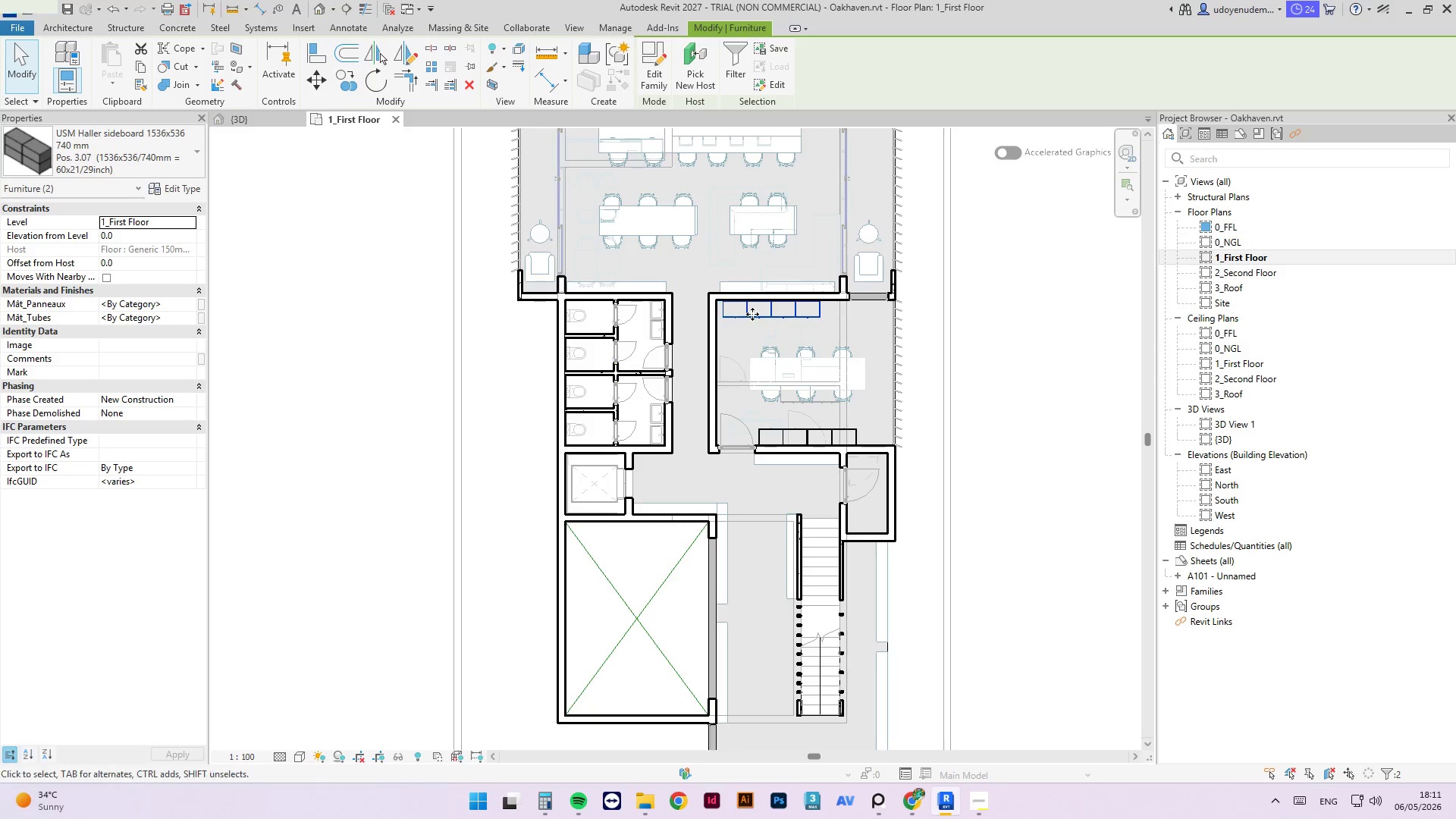 
key(ArrowRight)
 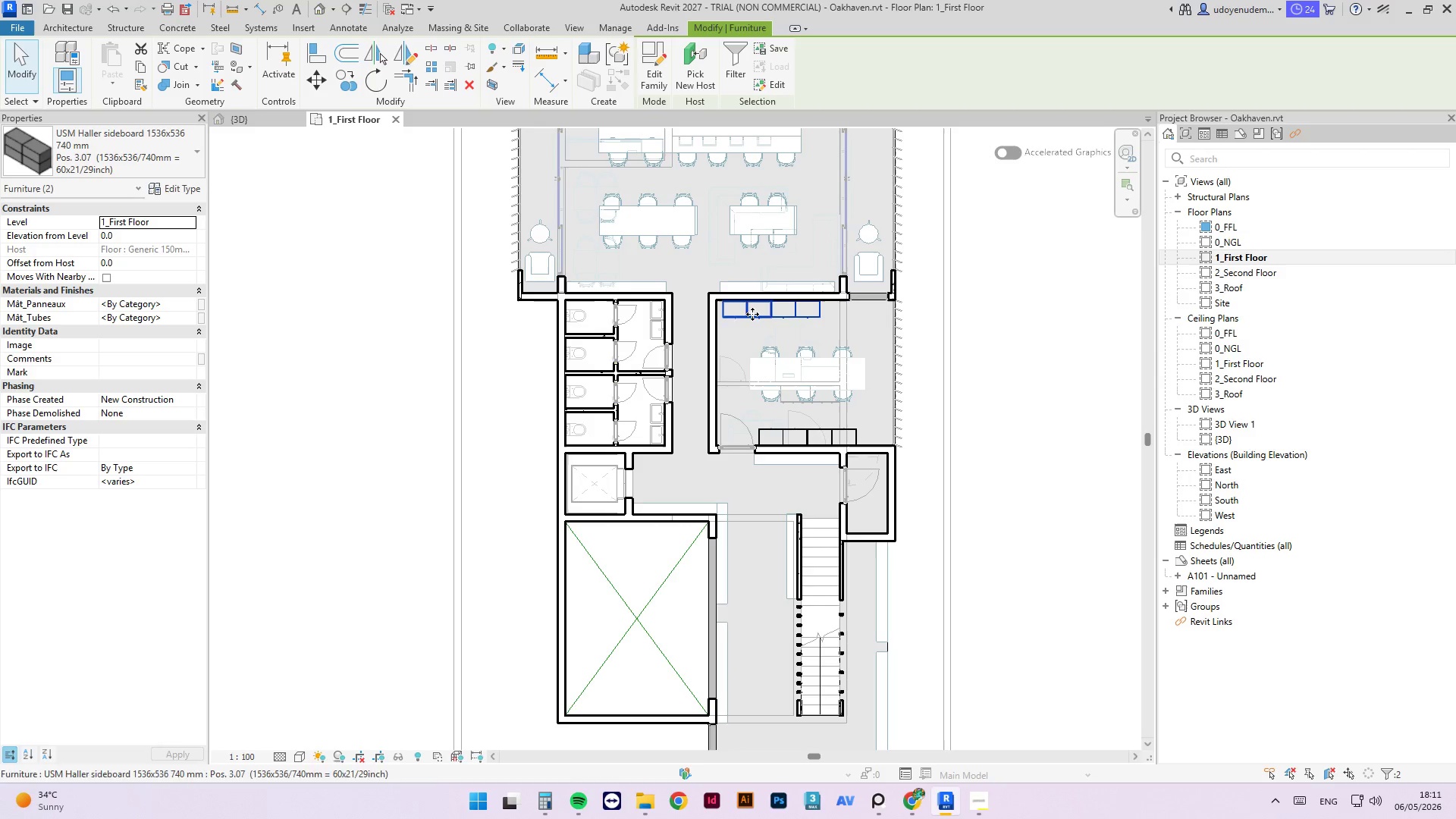 
key(ArrowRight)
 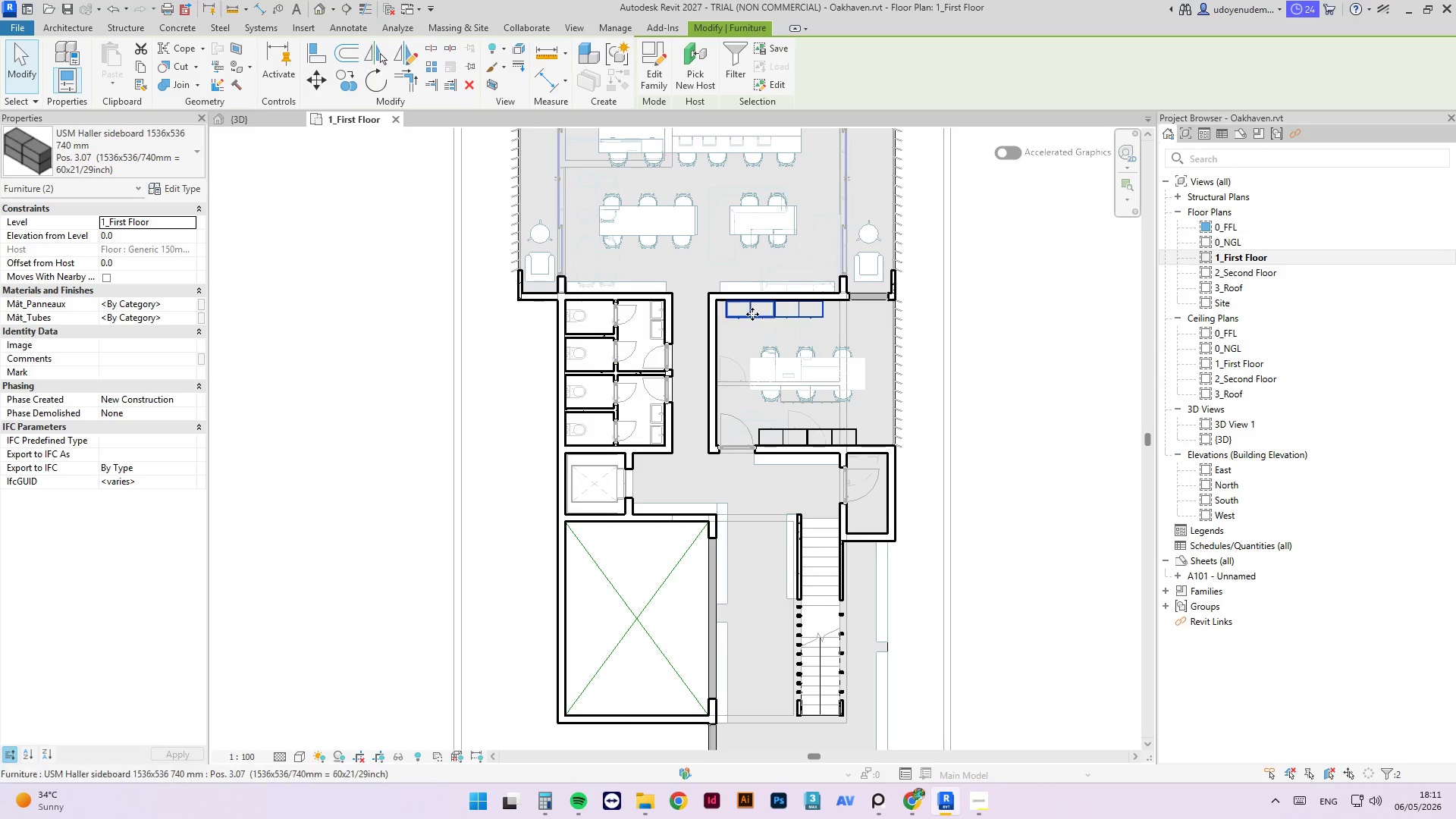 
key(ArrowRight)
 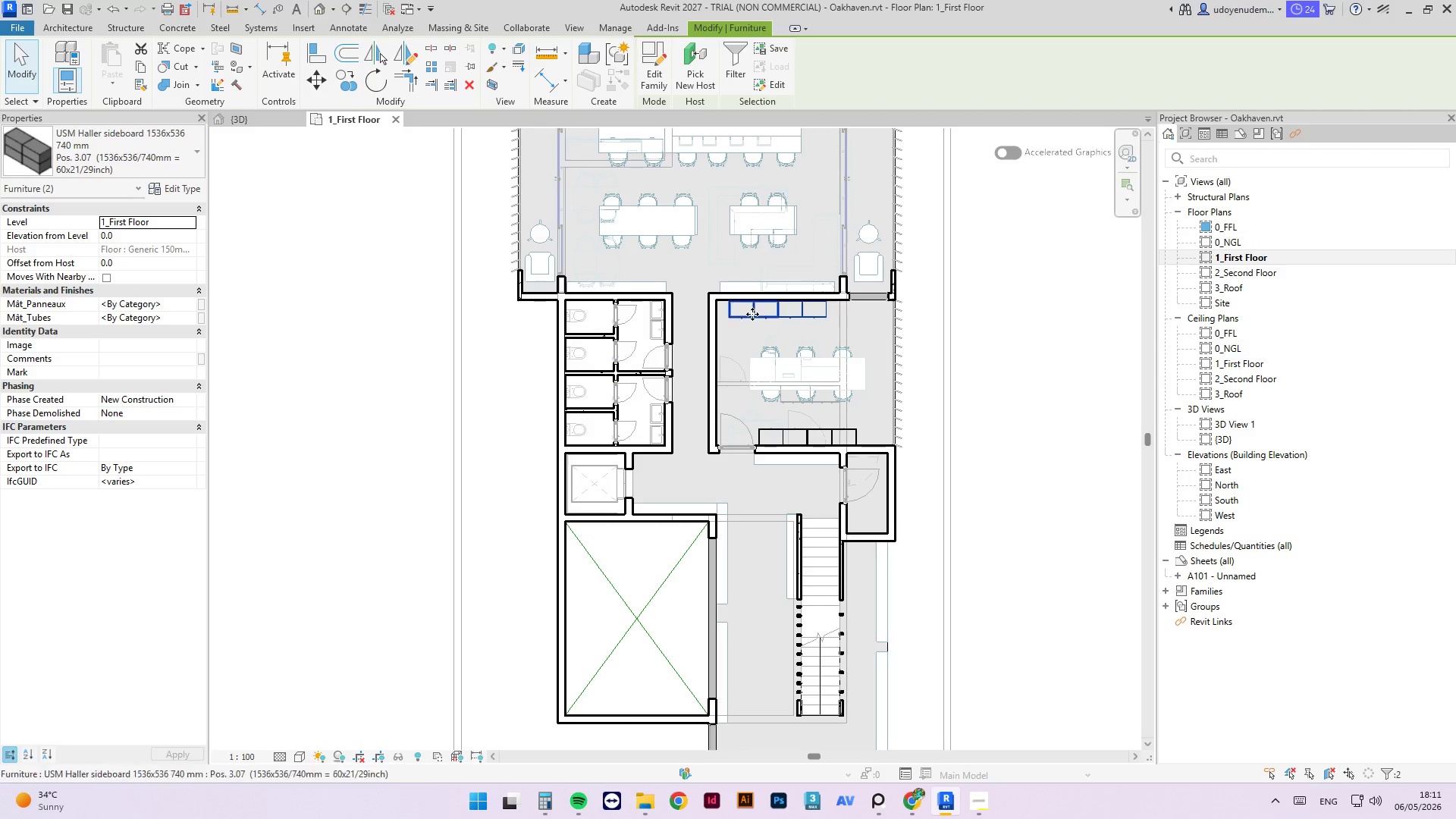 
key(ArrowRight)
 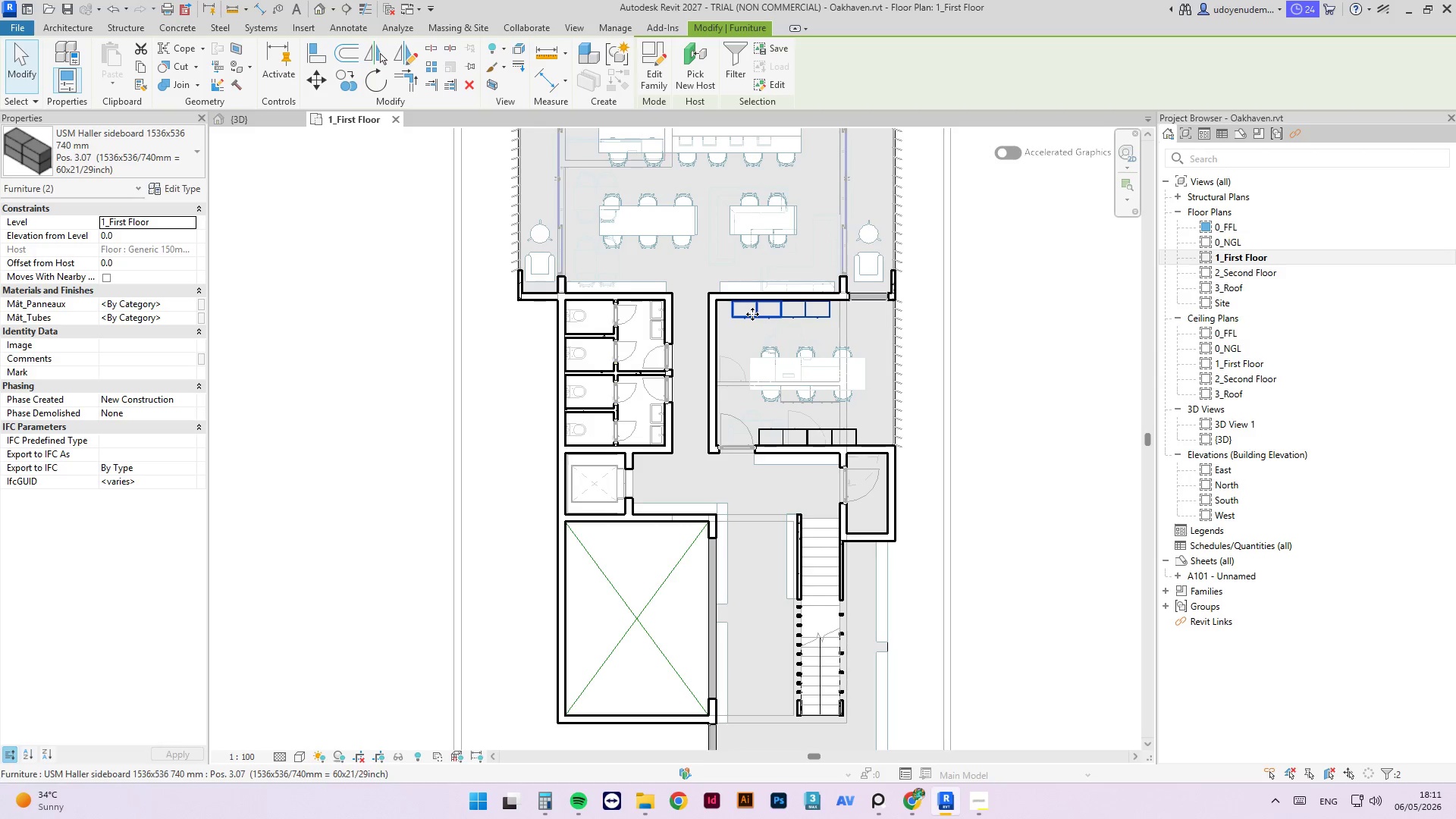 
key(ArrowRight)
 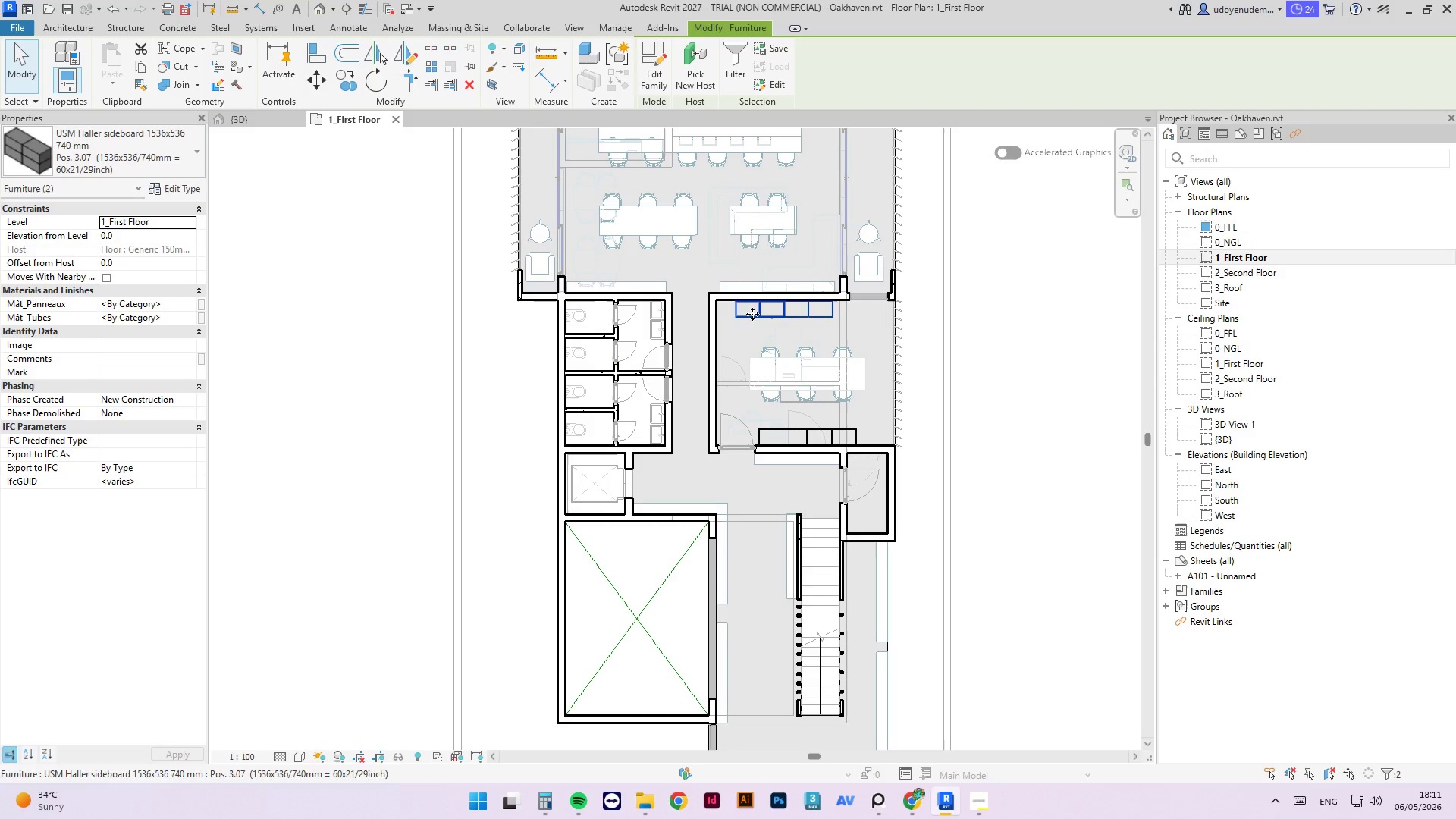 
key(ArrowRight)
 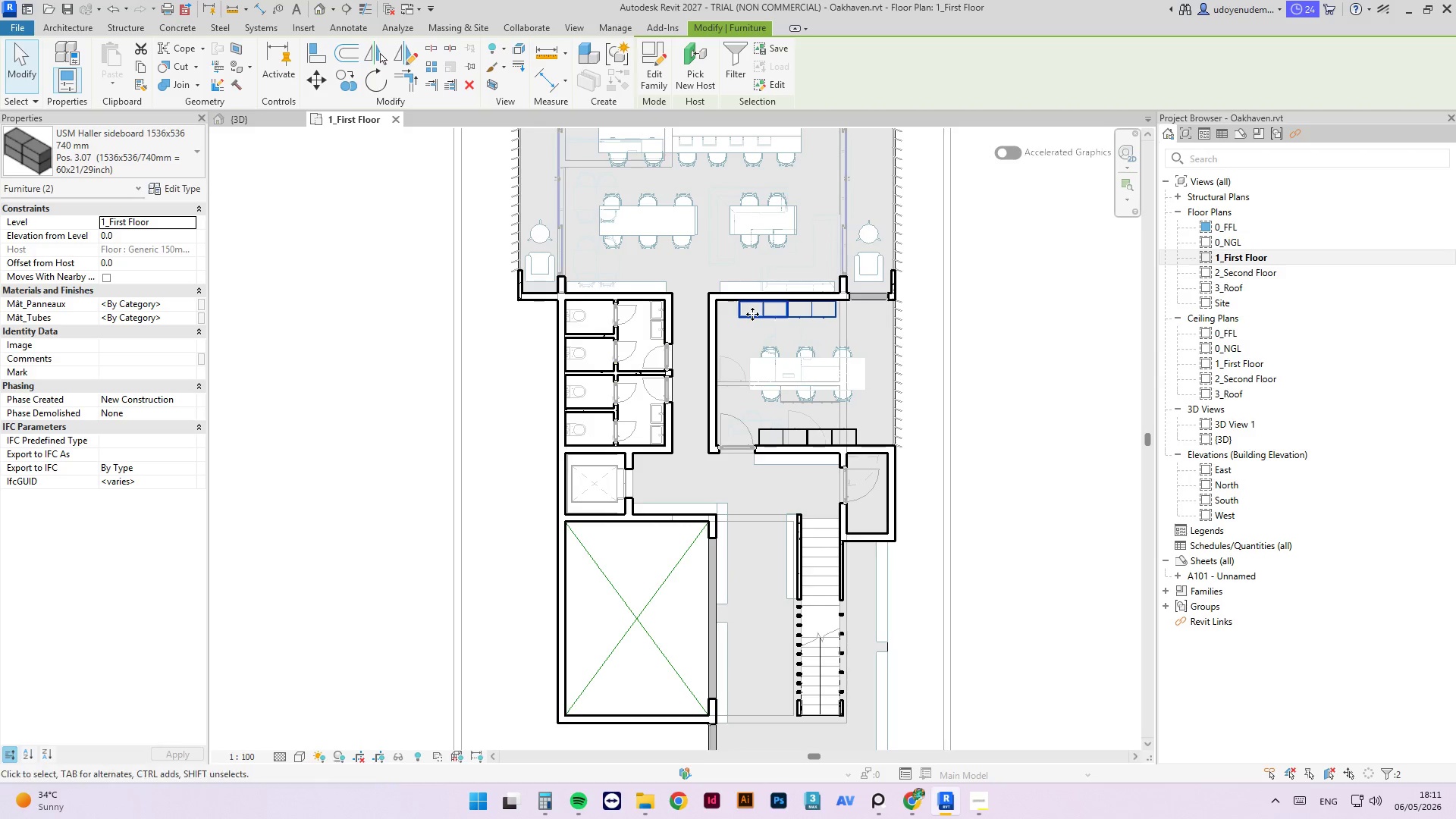 
key(ArrowRight)
 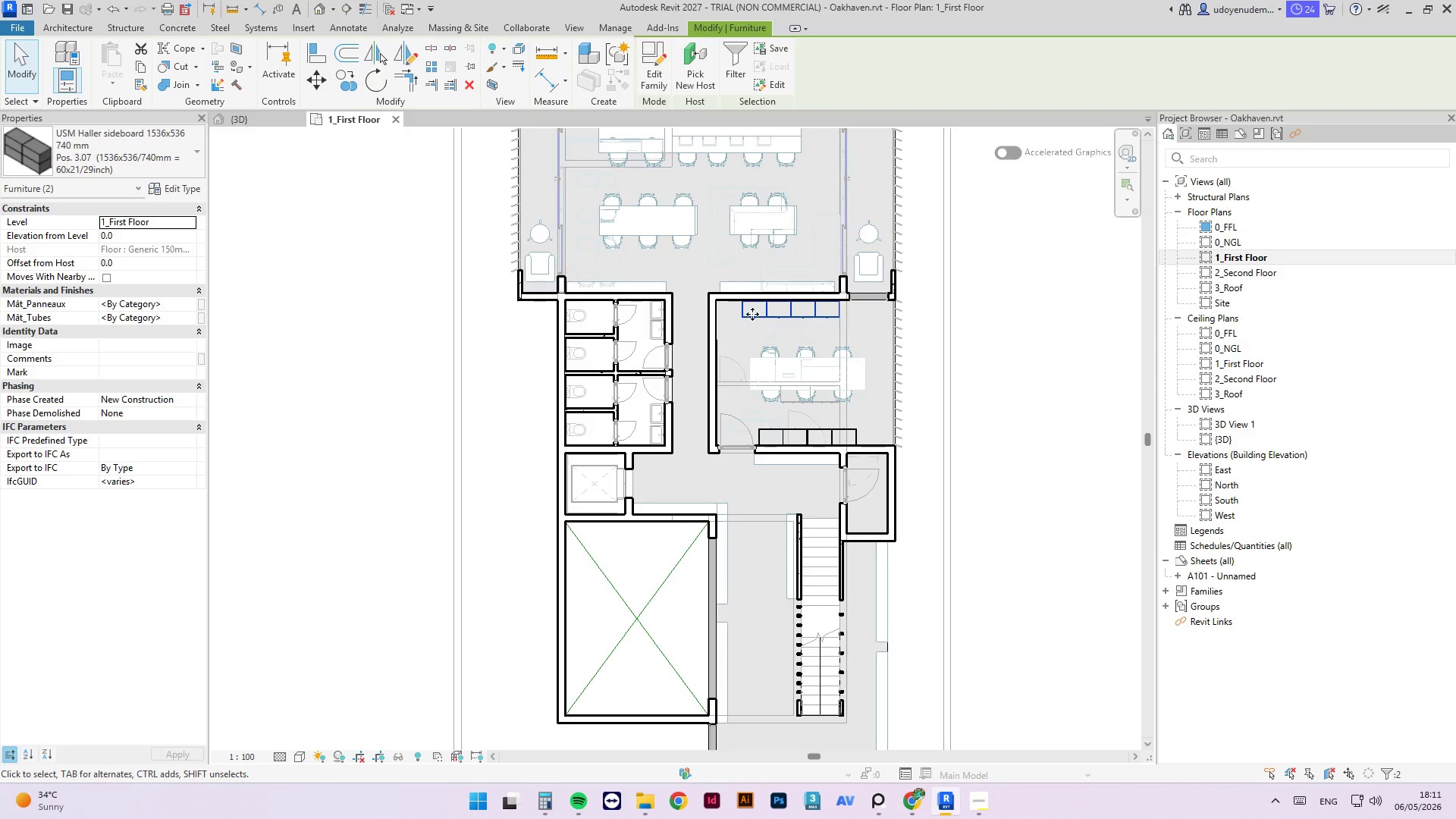 
key(ArrowRight)
 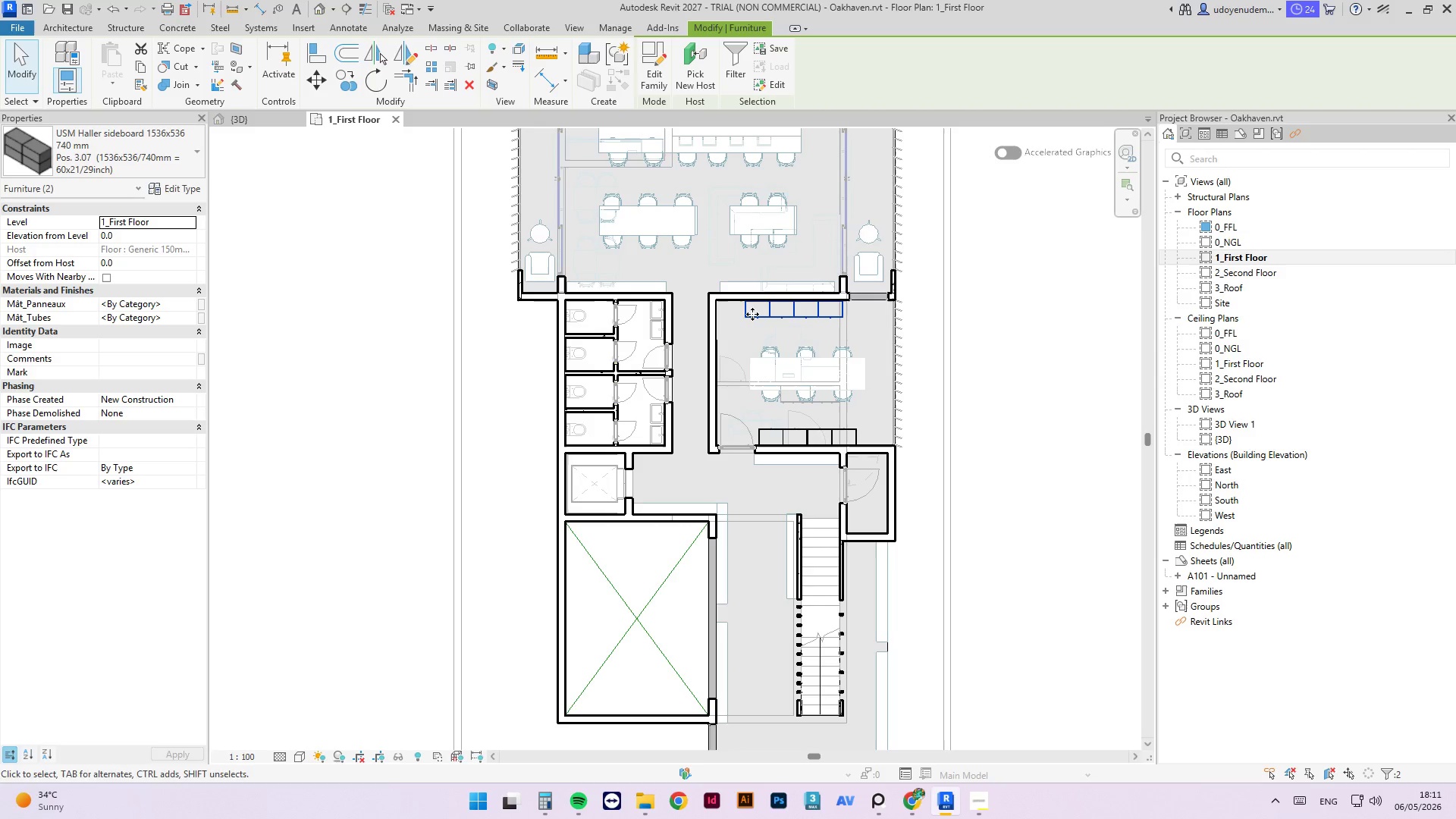 
key(ArrowRight)
 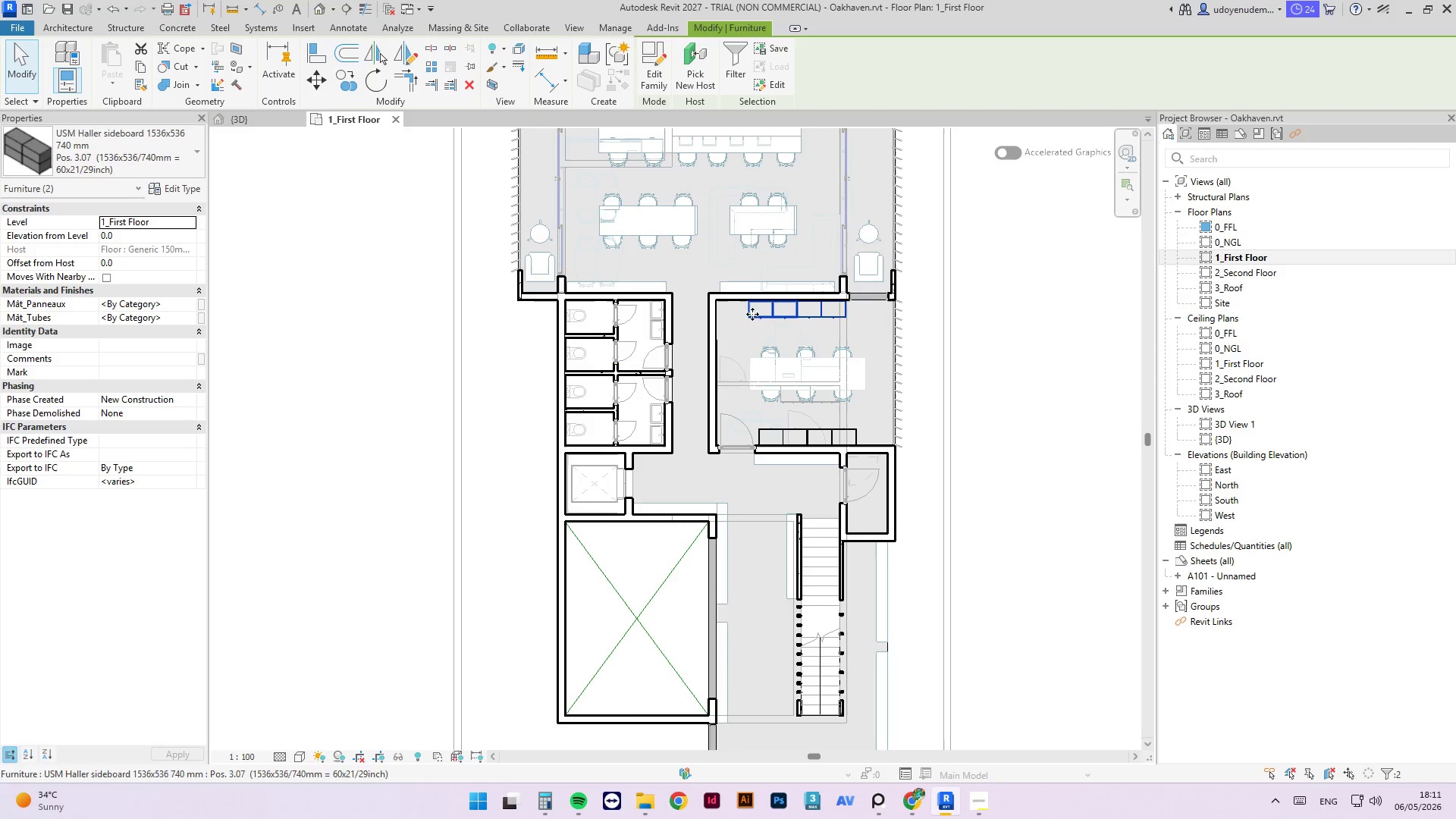 
key(ArrowRight)
 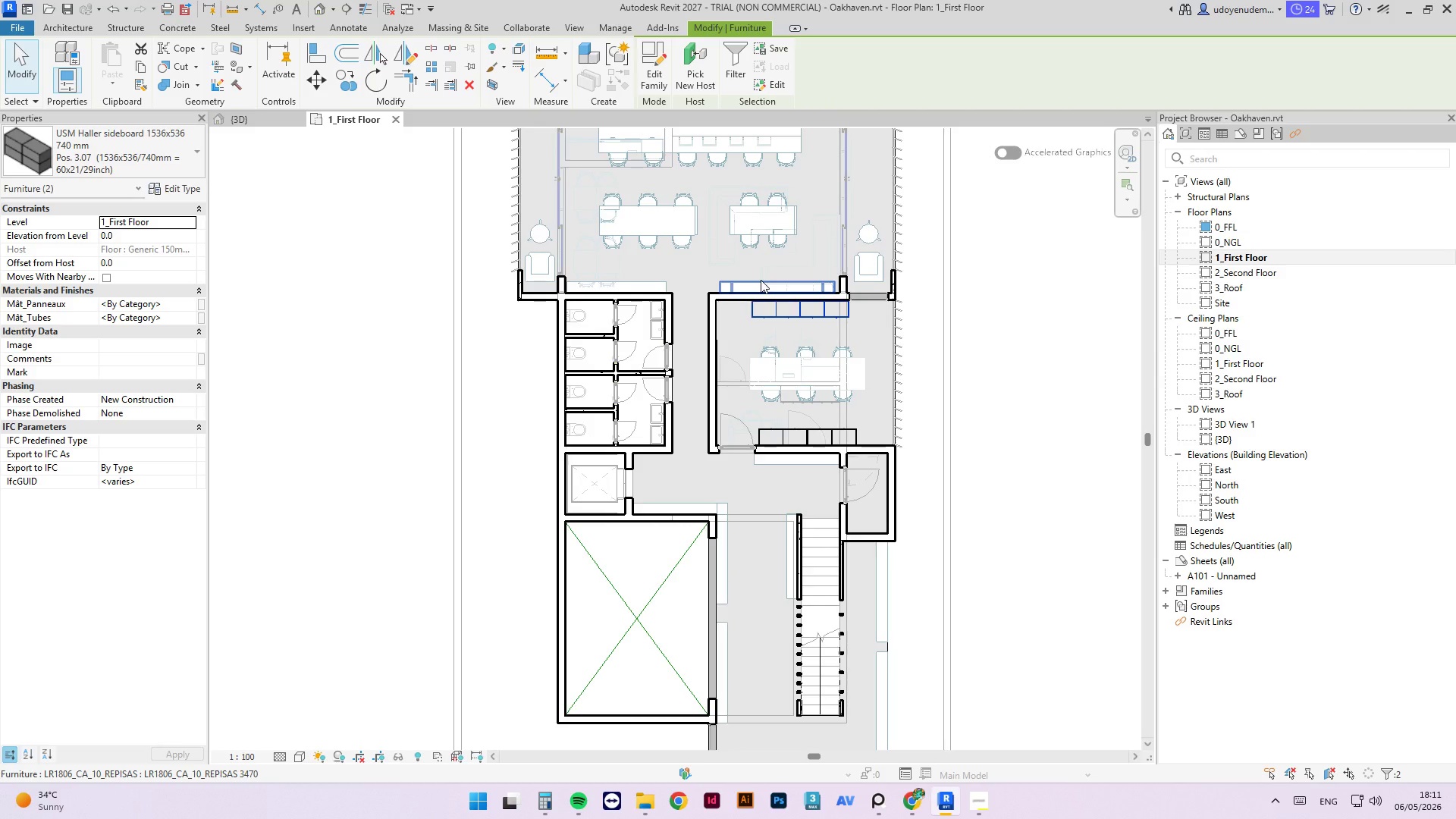 
key(ArrowRight)
 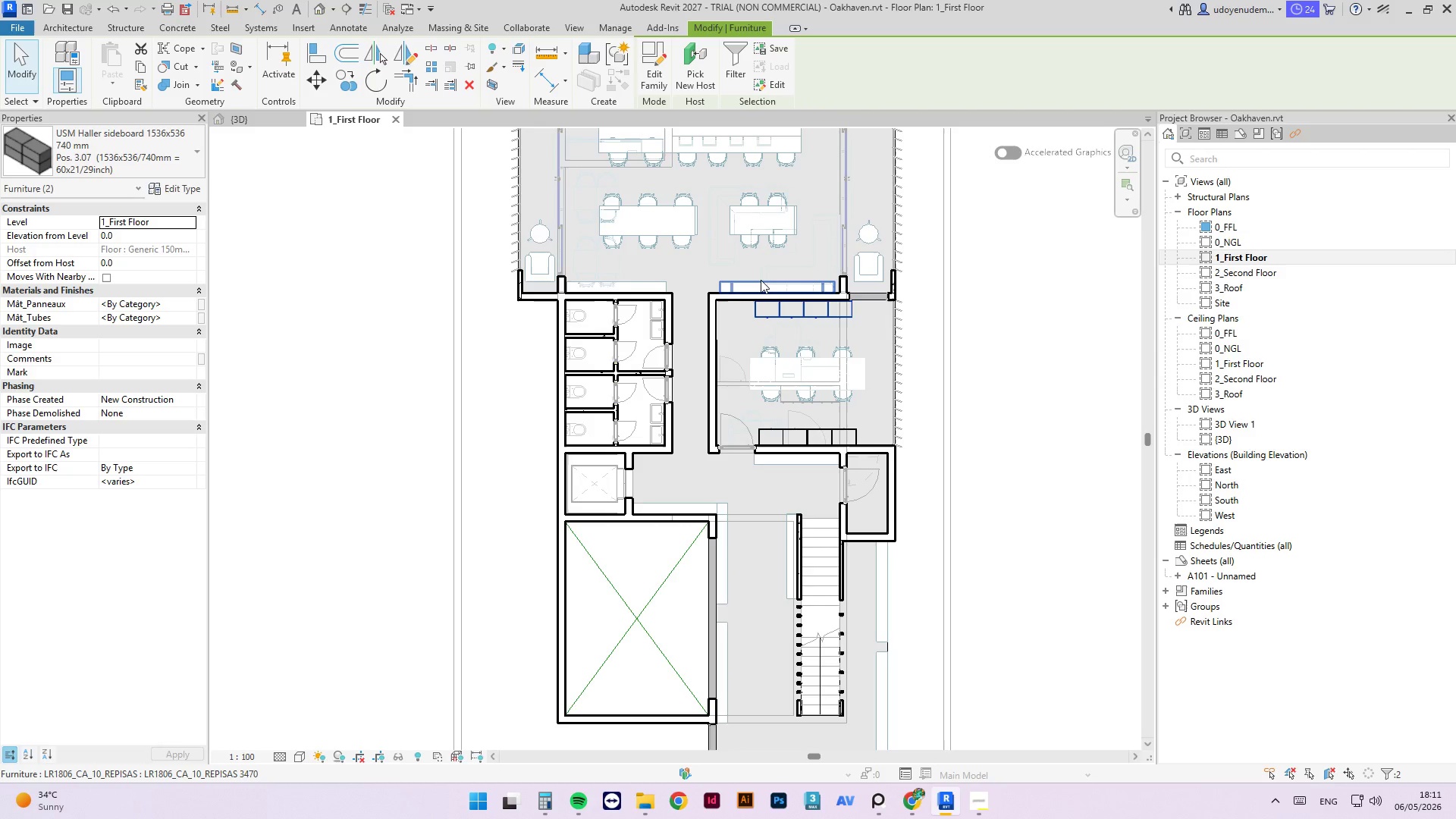 
key(ArrowRight)
 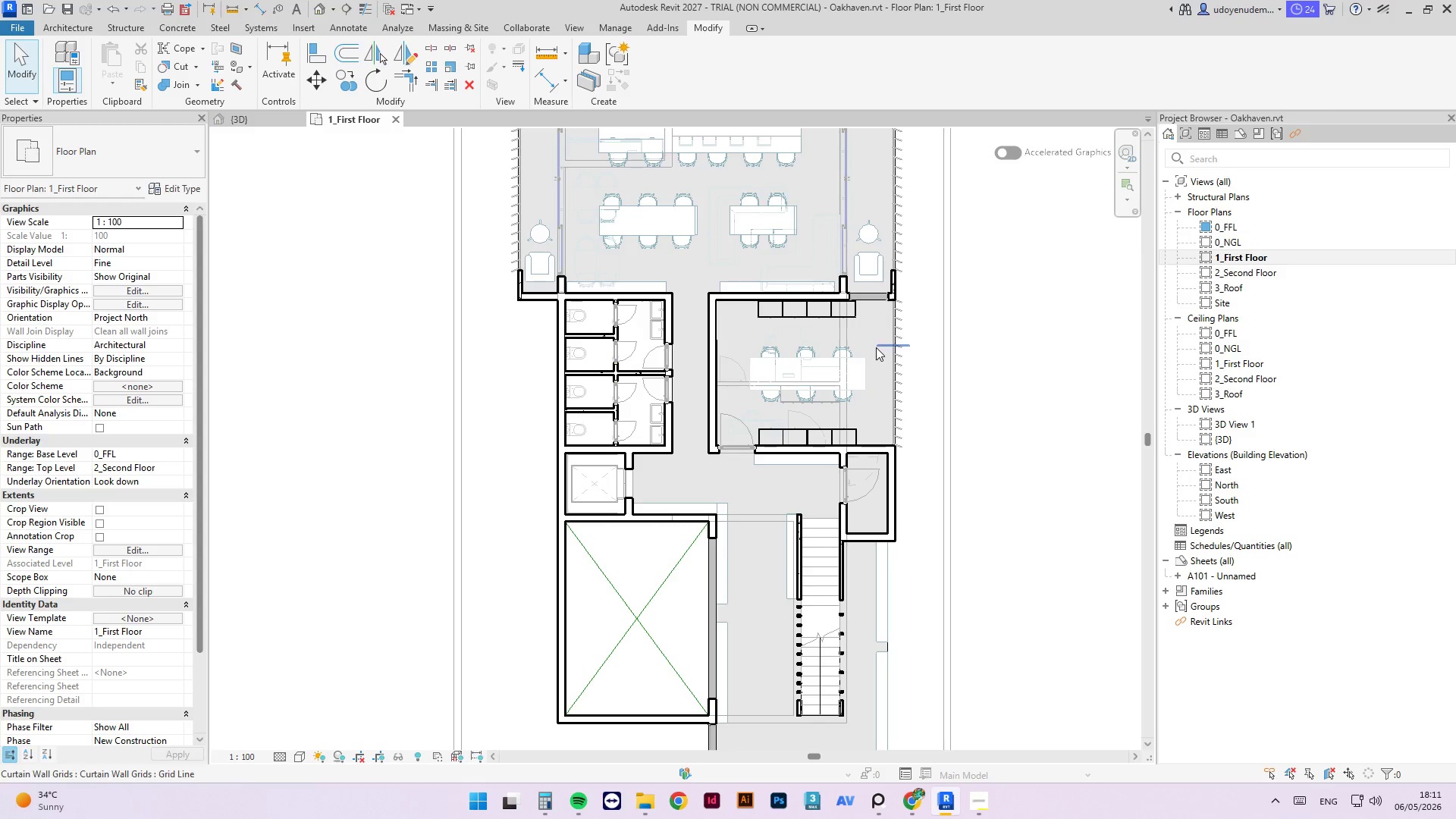 
wait(7.06)
 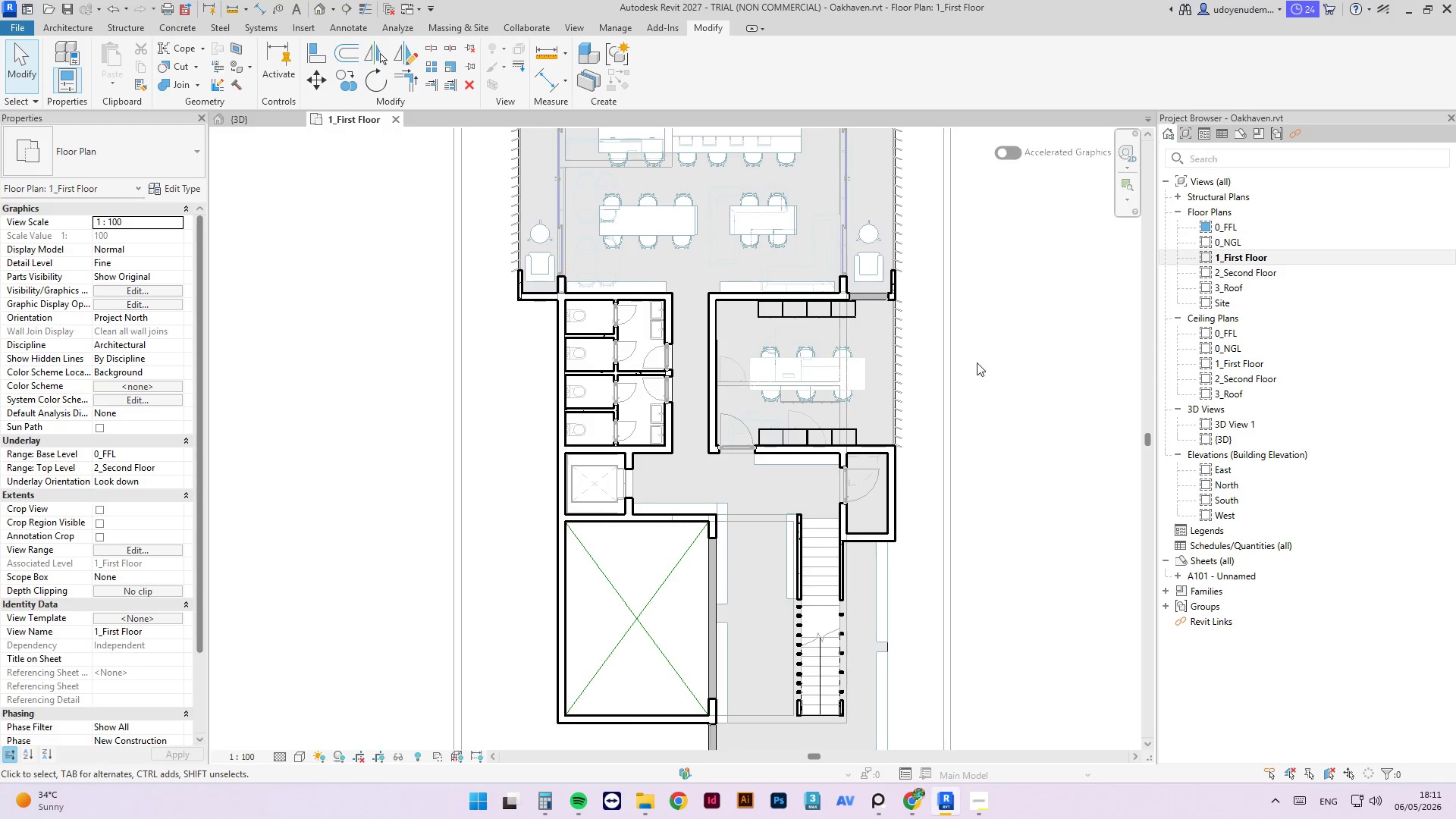 
left_click([836, 350])
 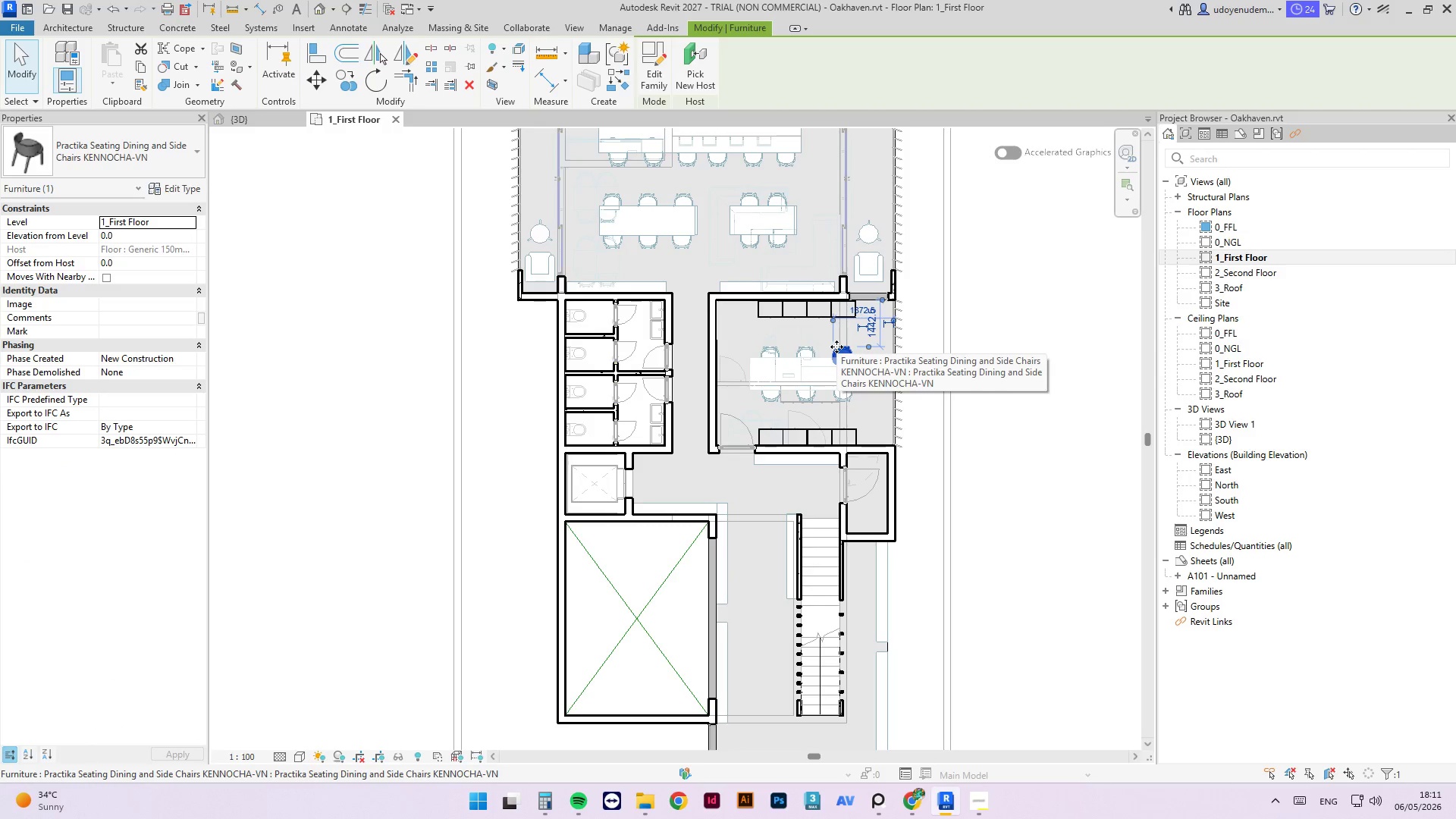 
key(ArrowLeft)
 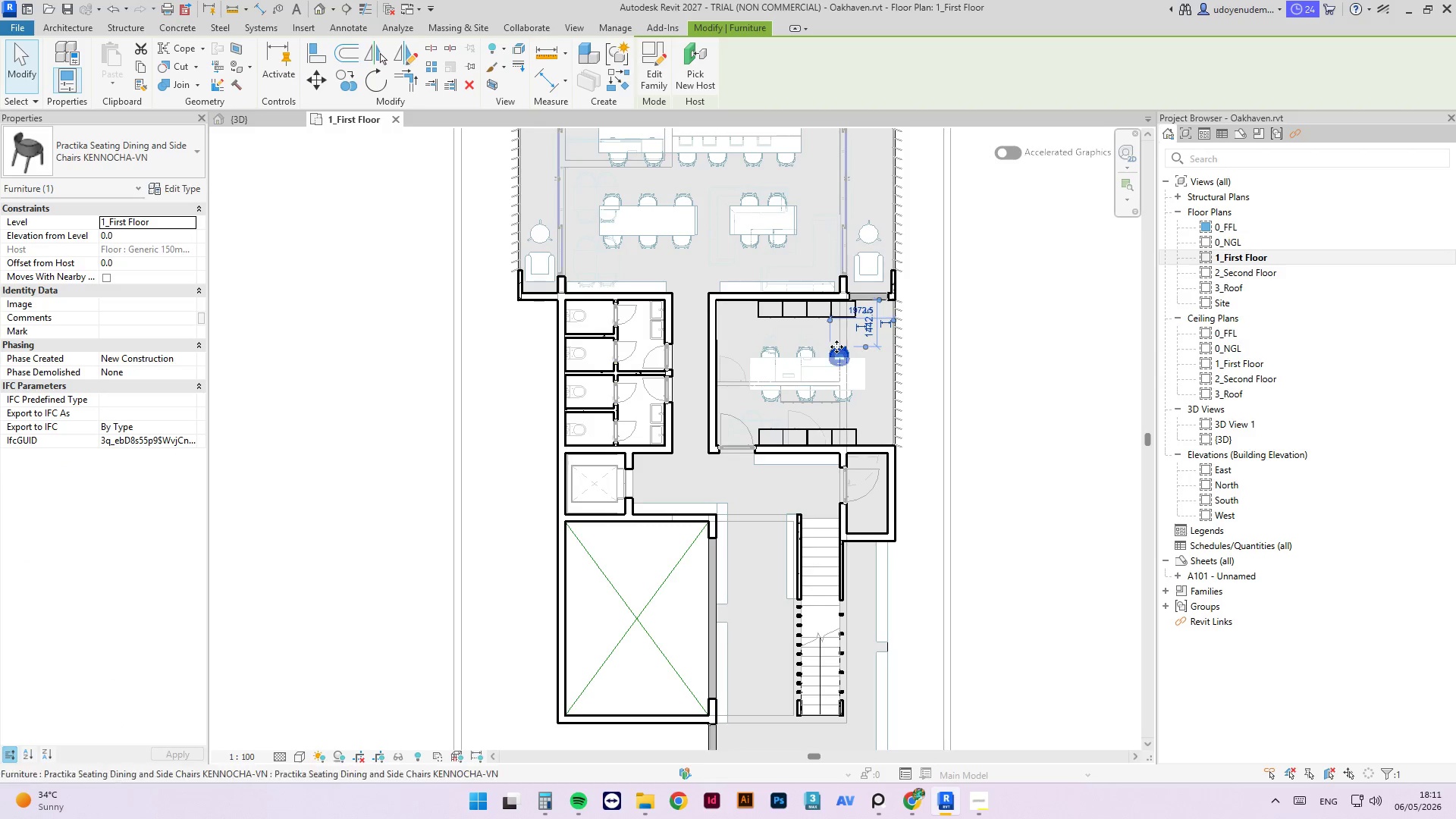 
key(ArrowLeft)
 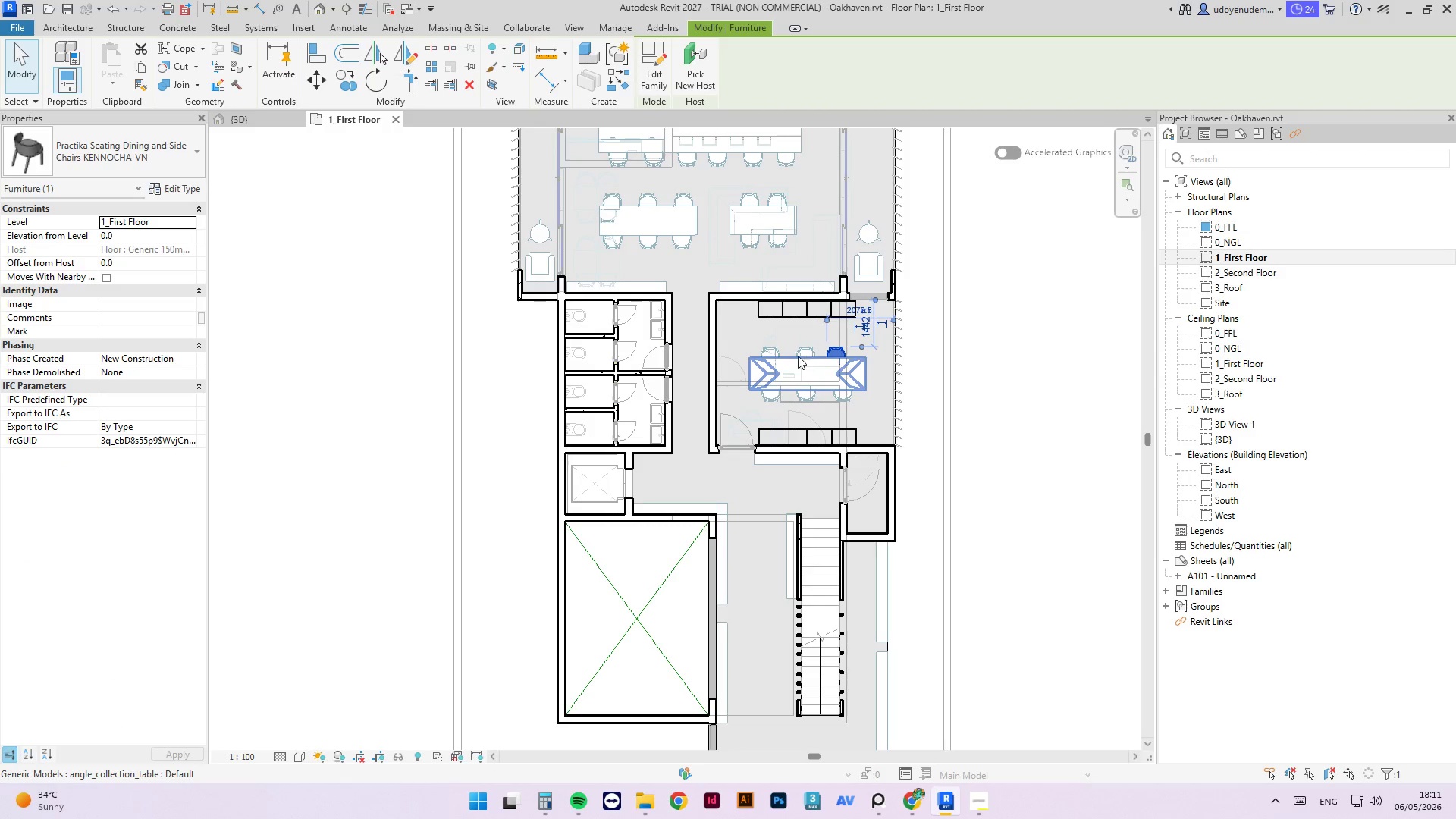 
left_click([777, 351])
 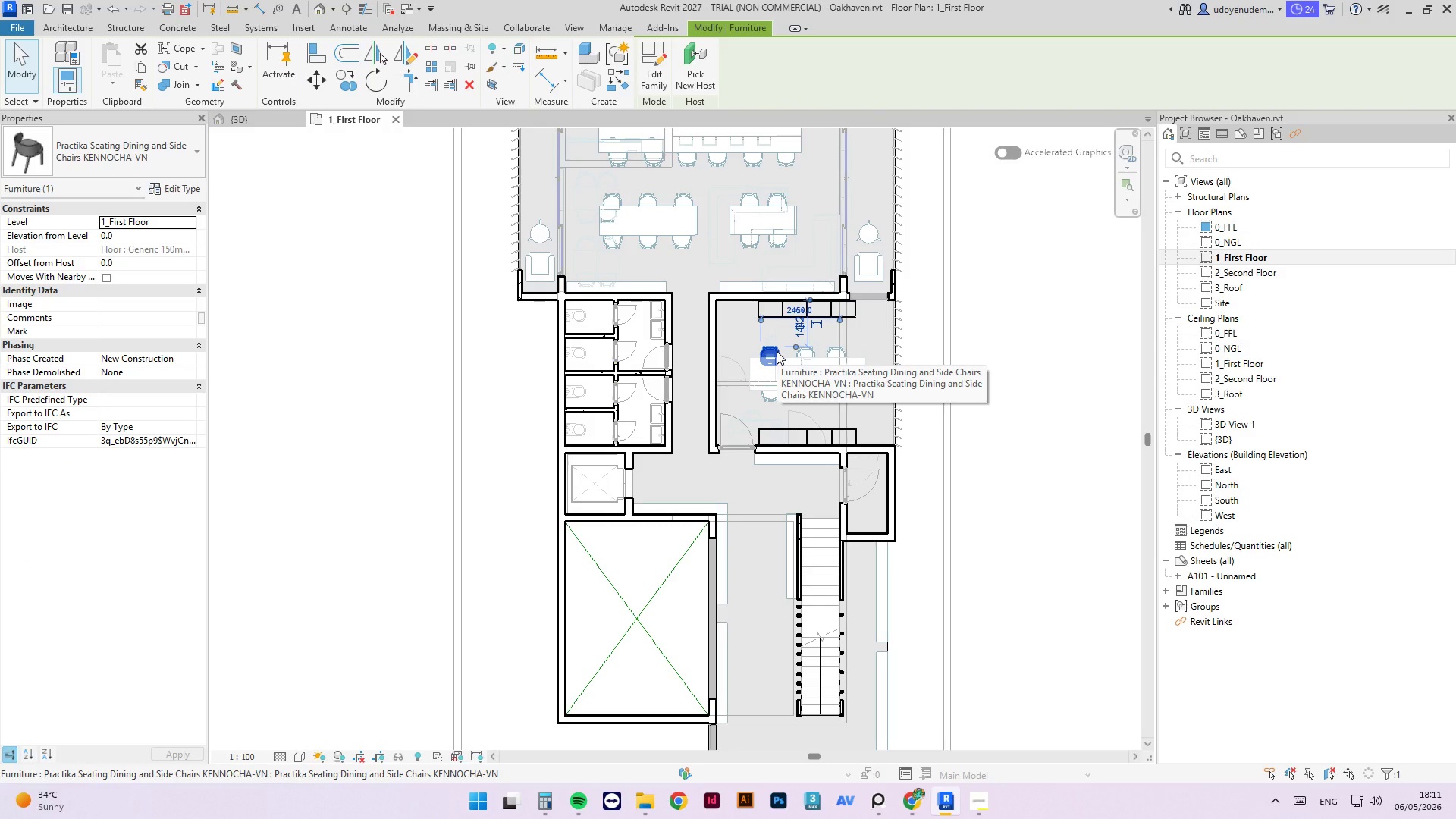 
key(ArrowRight)
 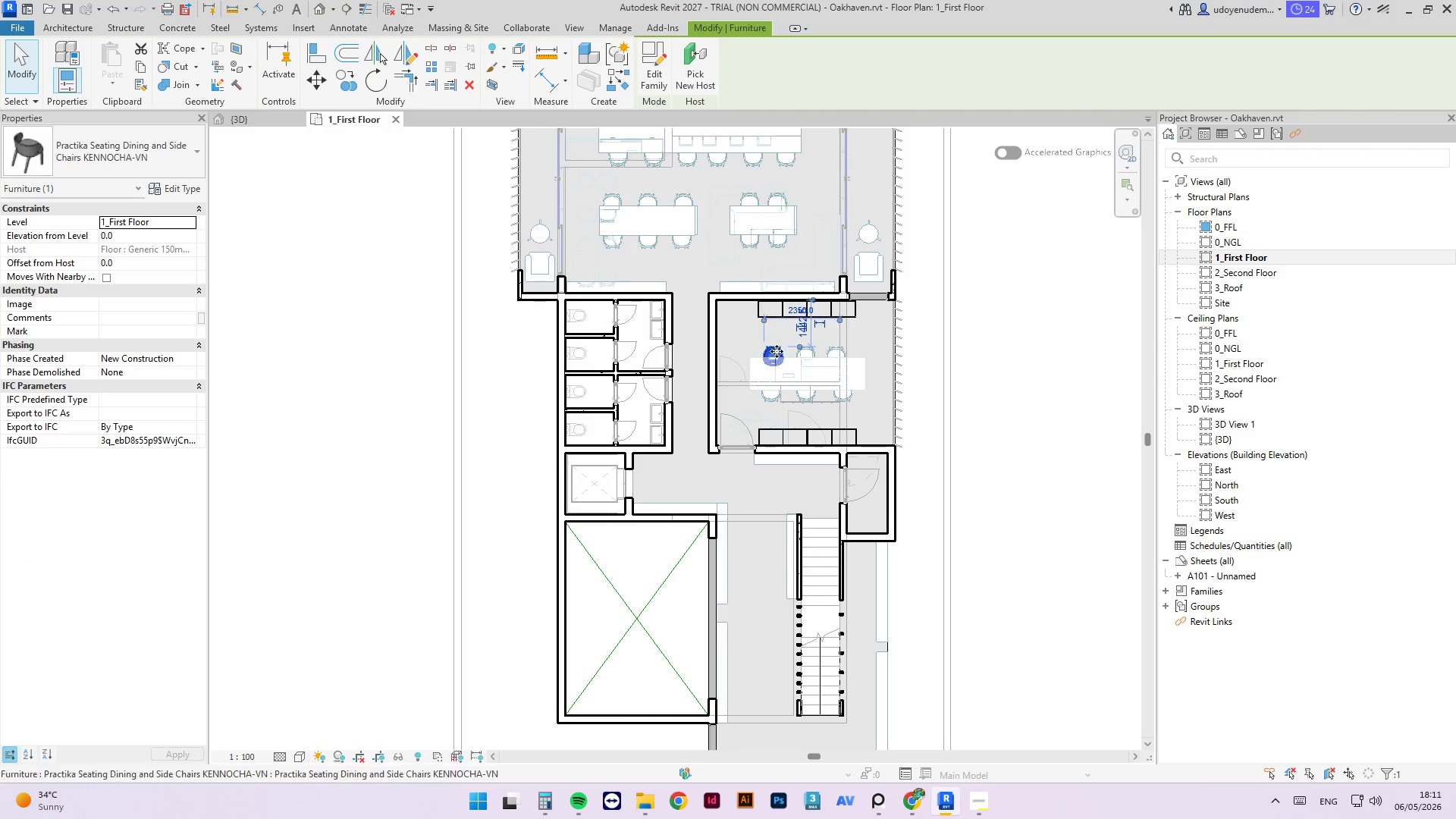 
key(ArrowRight)
 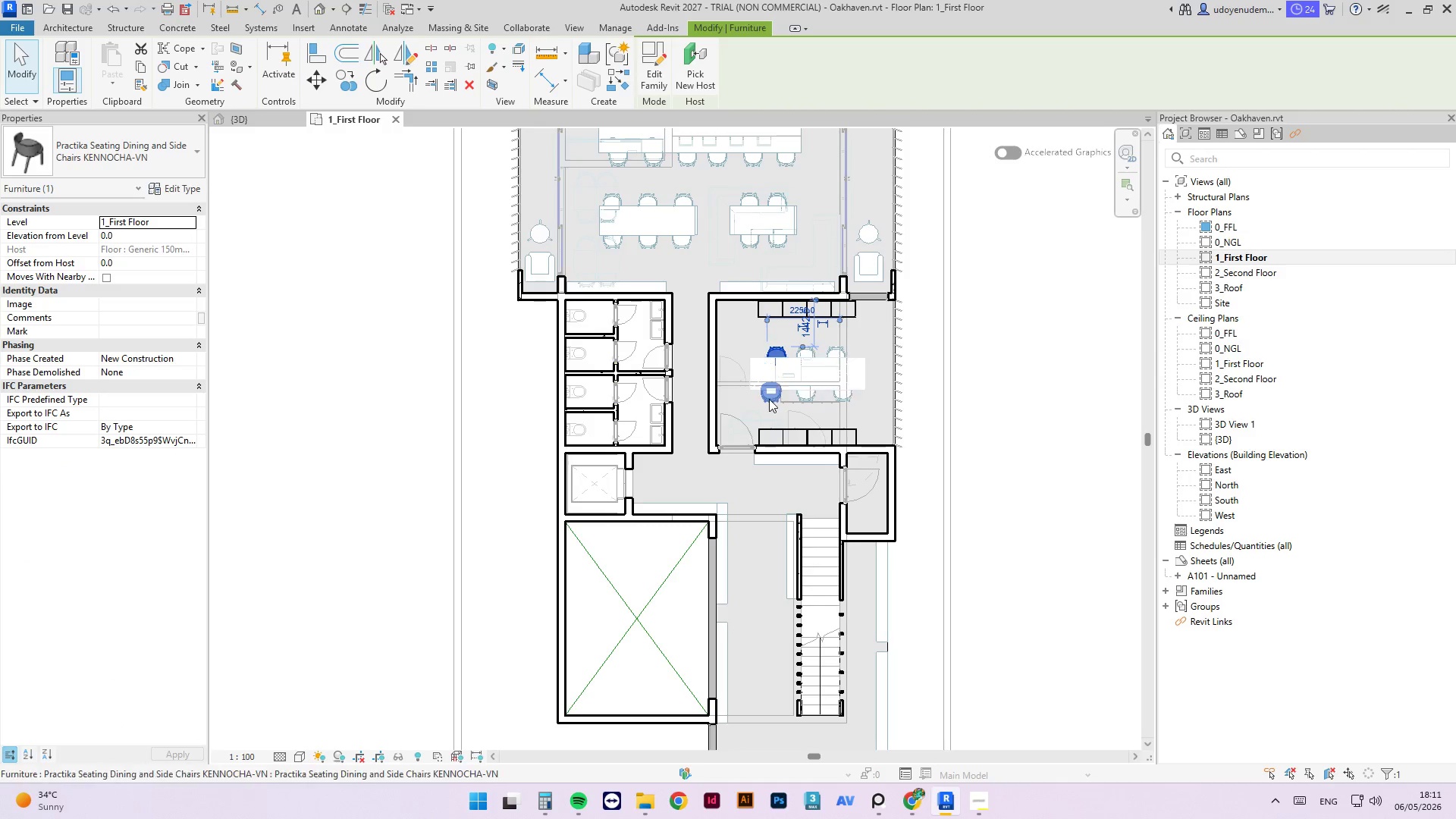 
left_click([767, 401])
 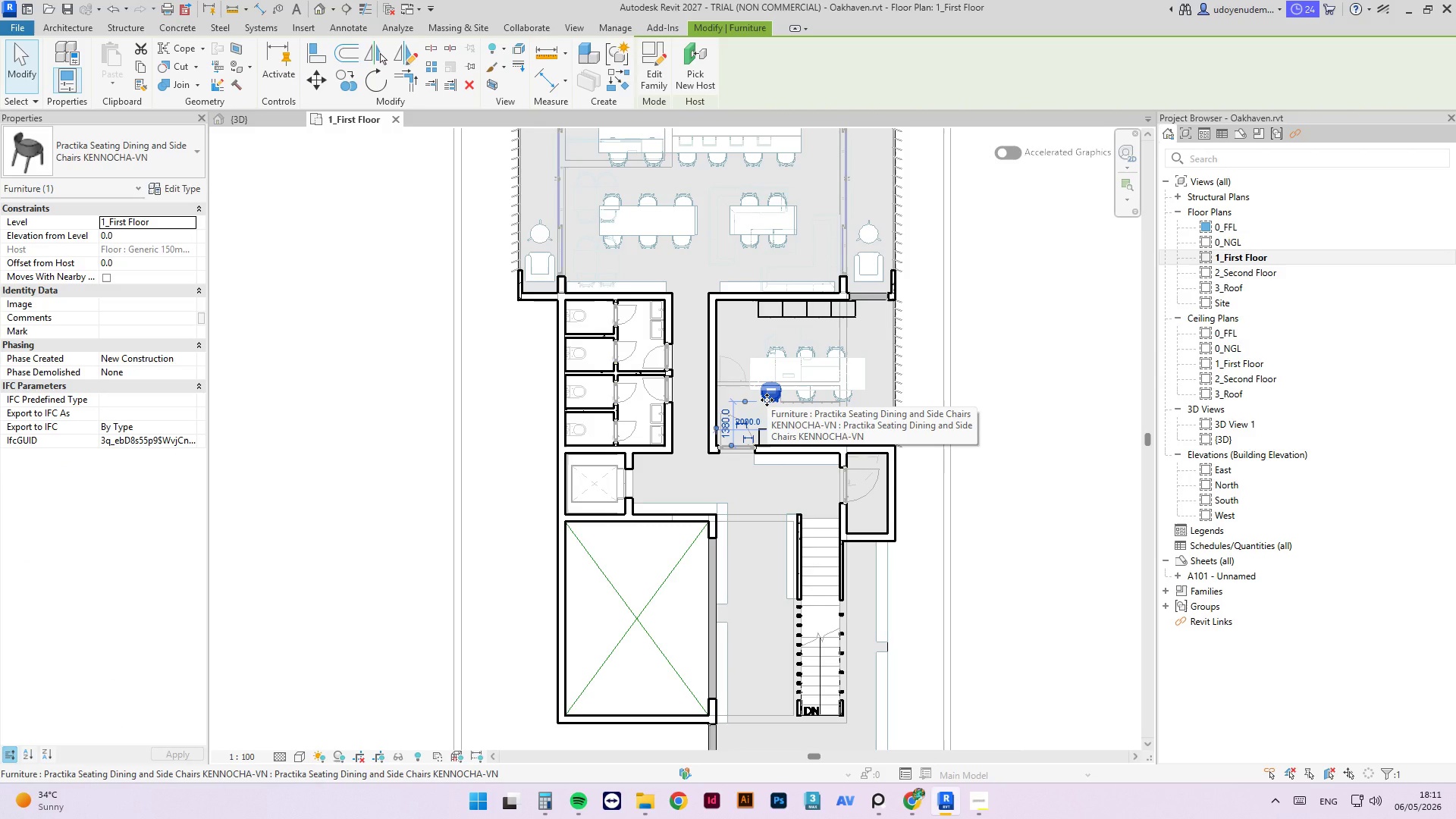 
key(ArrowRight)
 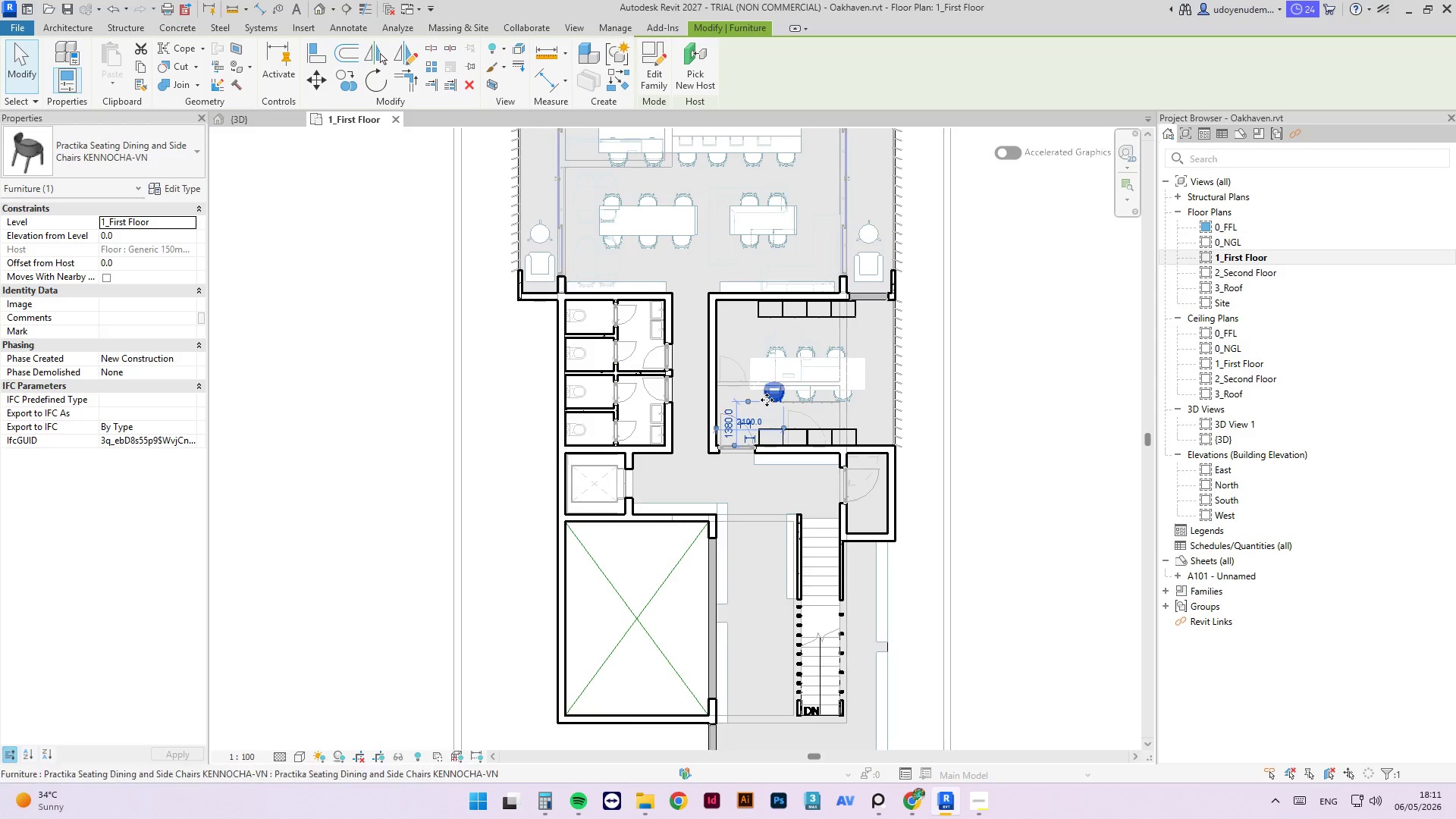 
key(ArrowRight)
 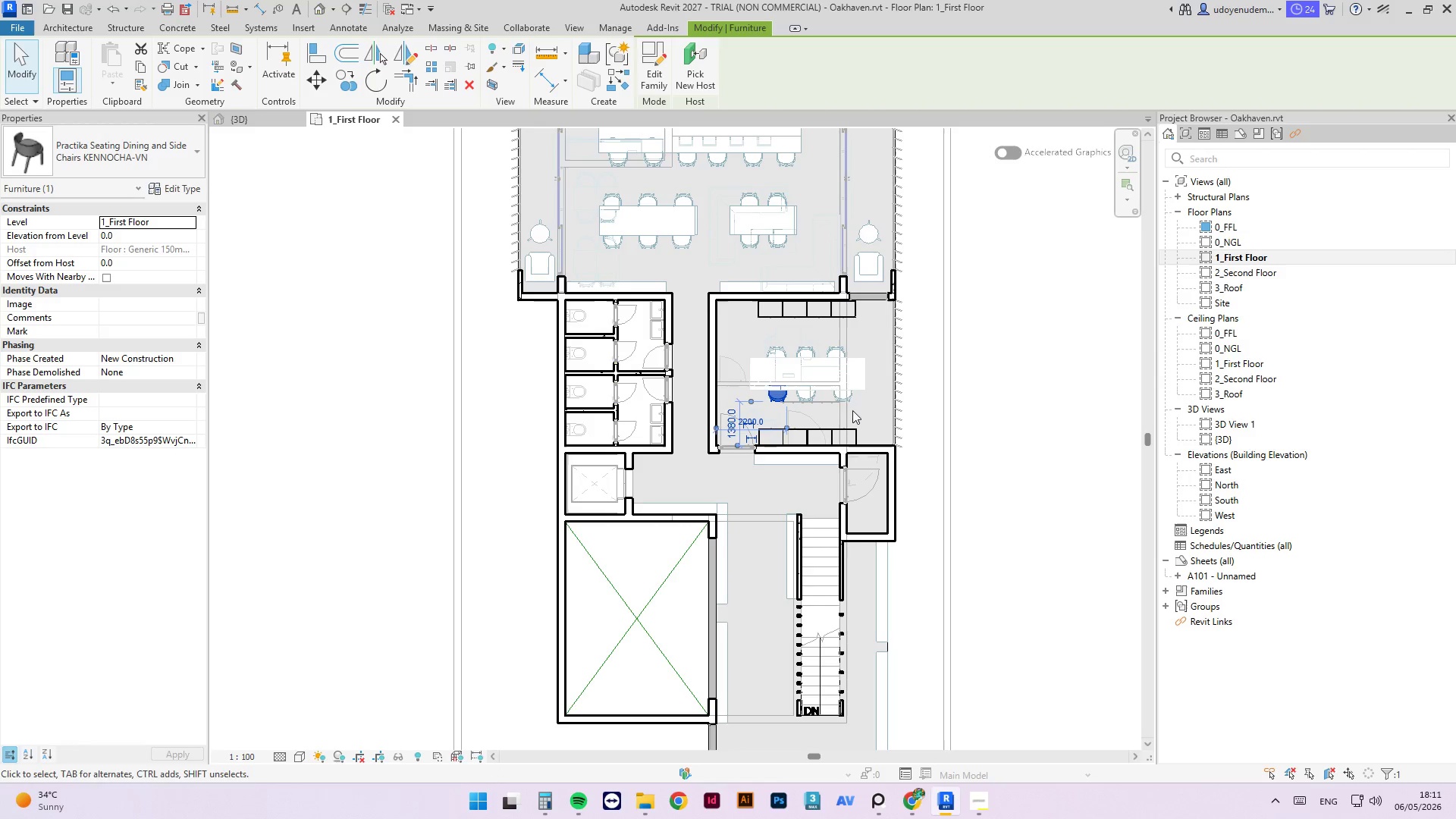 
left_click([835, 402])
 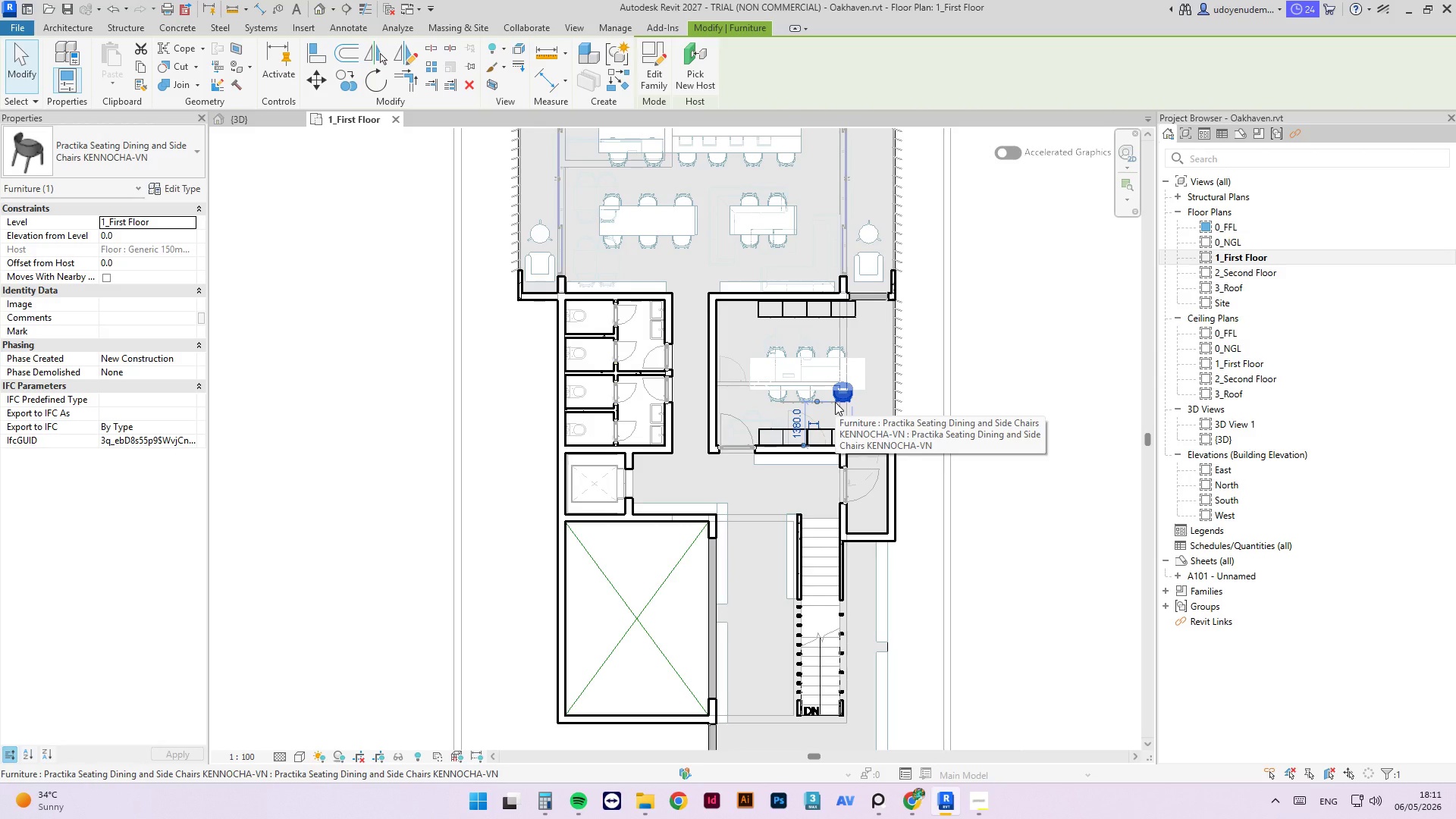 
key(ArrowLeft)
 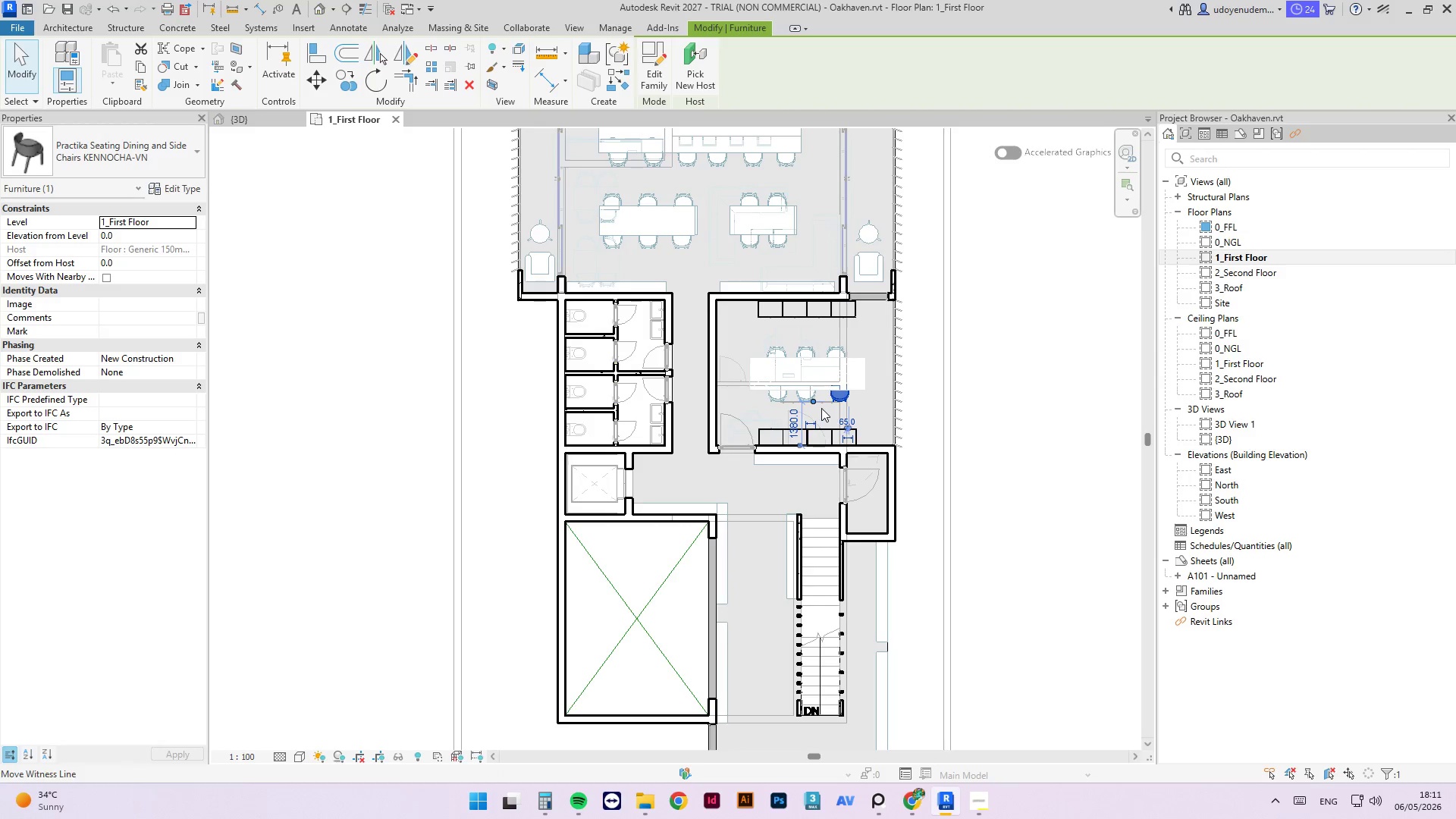 
key(ArrowLeft)
 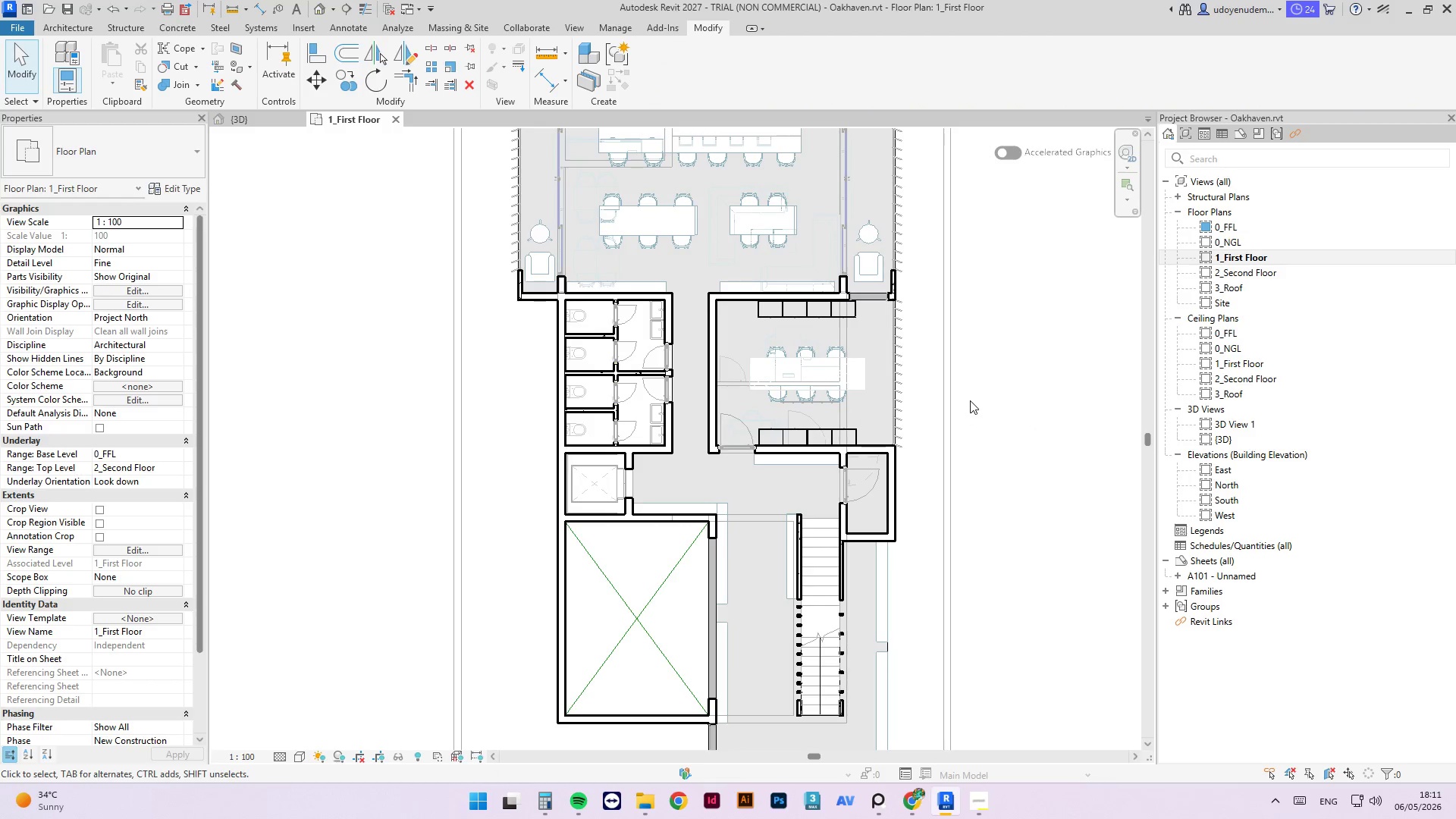 
scroll: coordinate [863, 641], scroll_direction: down, amount: 3.0
 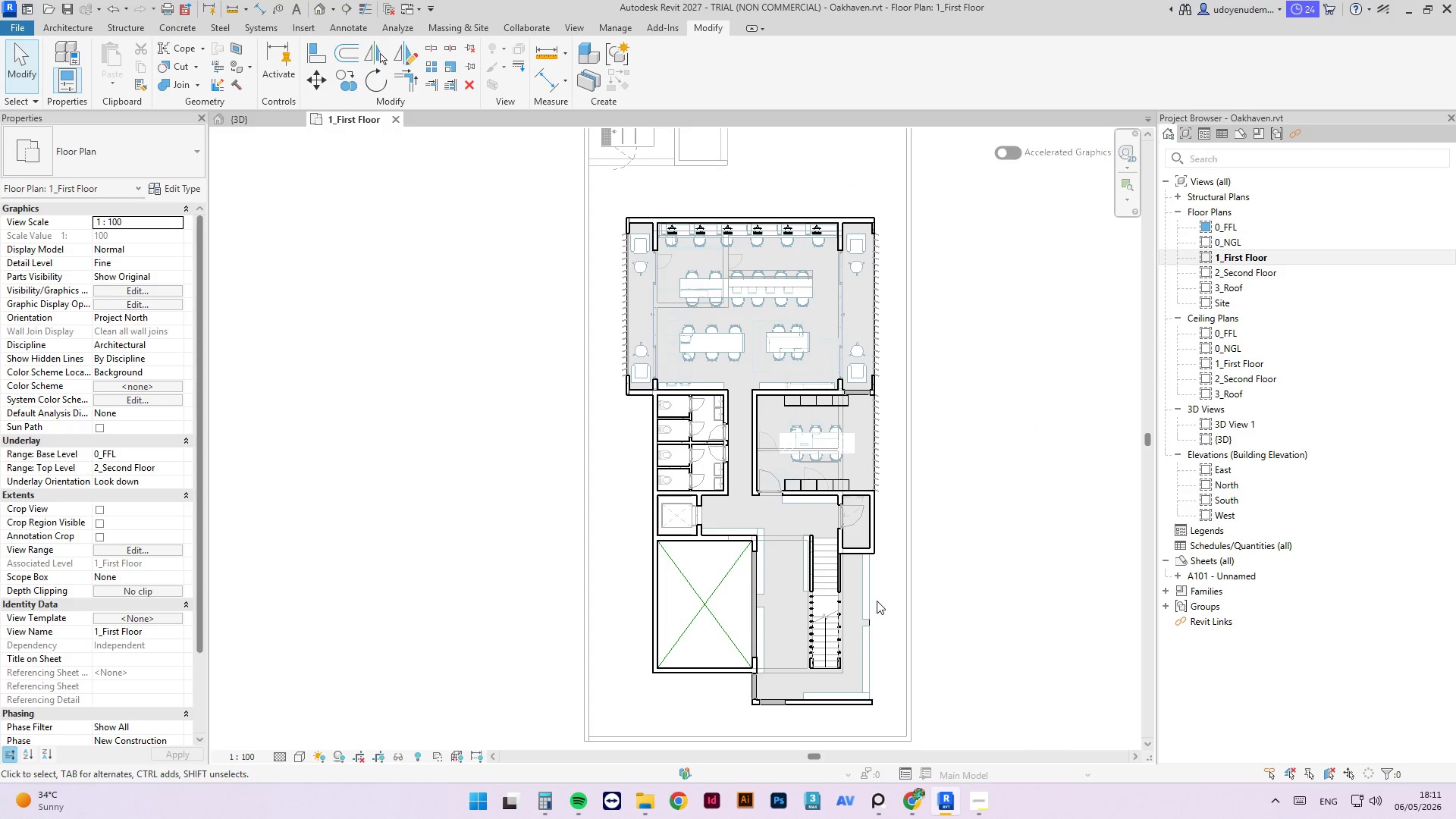 
scroll: coordinate [811, 646], scroll_direction: none, amount: 0.0
 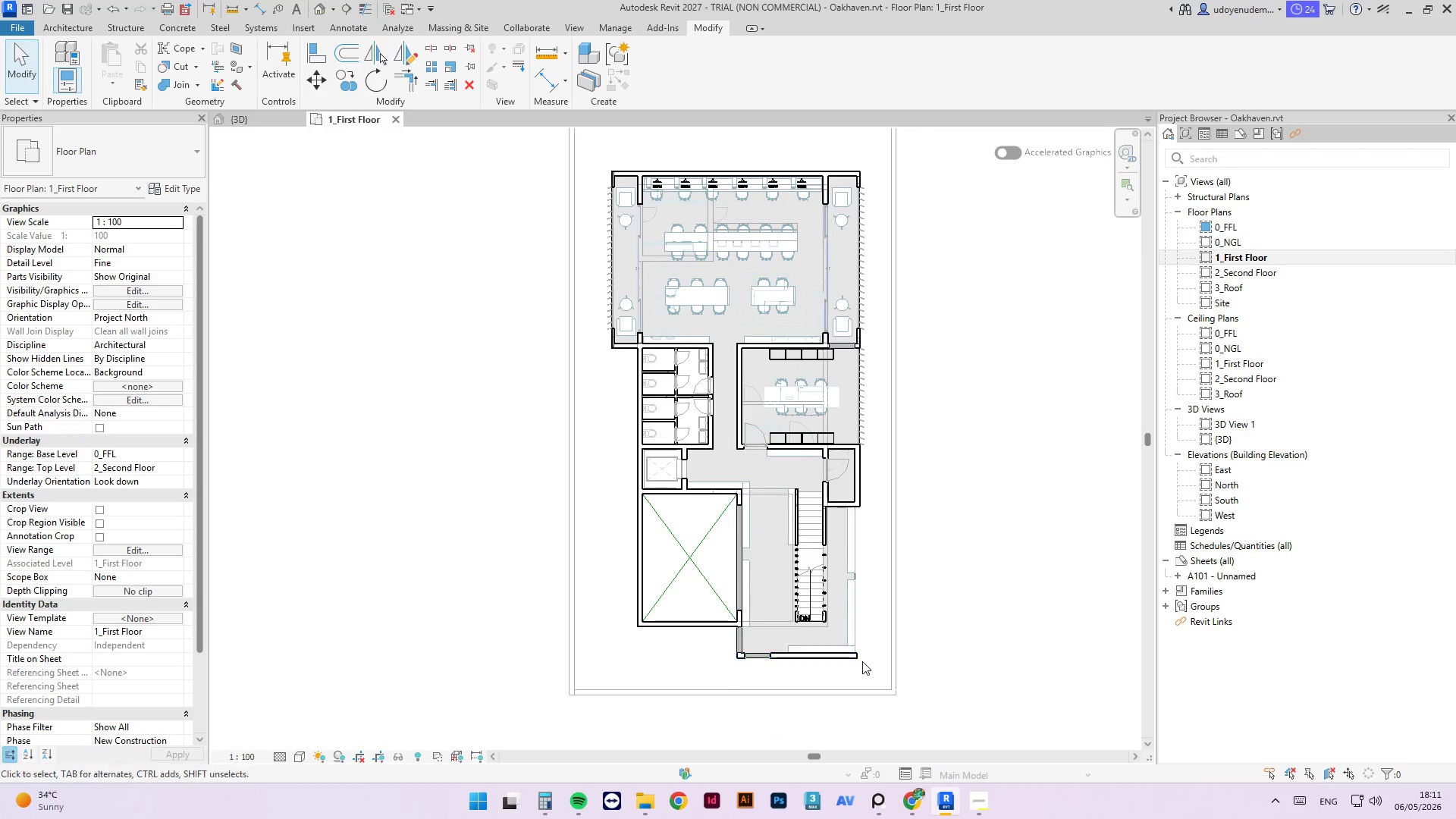 
scroll: coordinate [799, 499], scroll_direction: up, amount: 7.0
 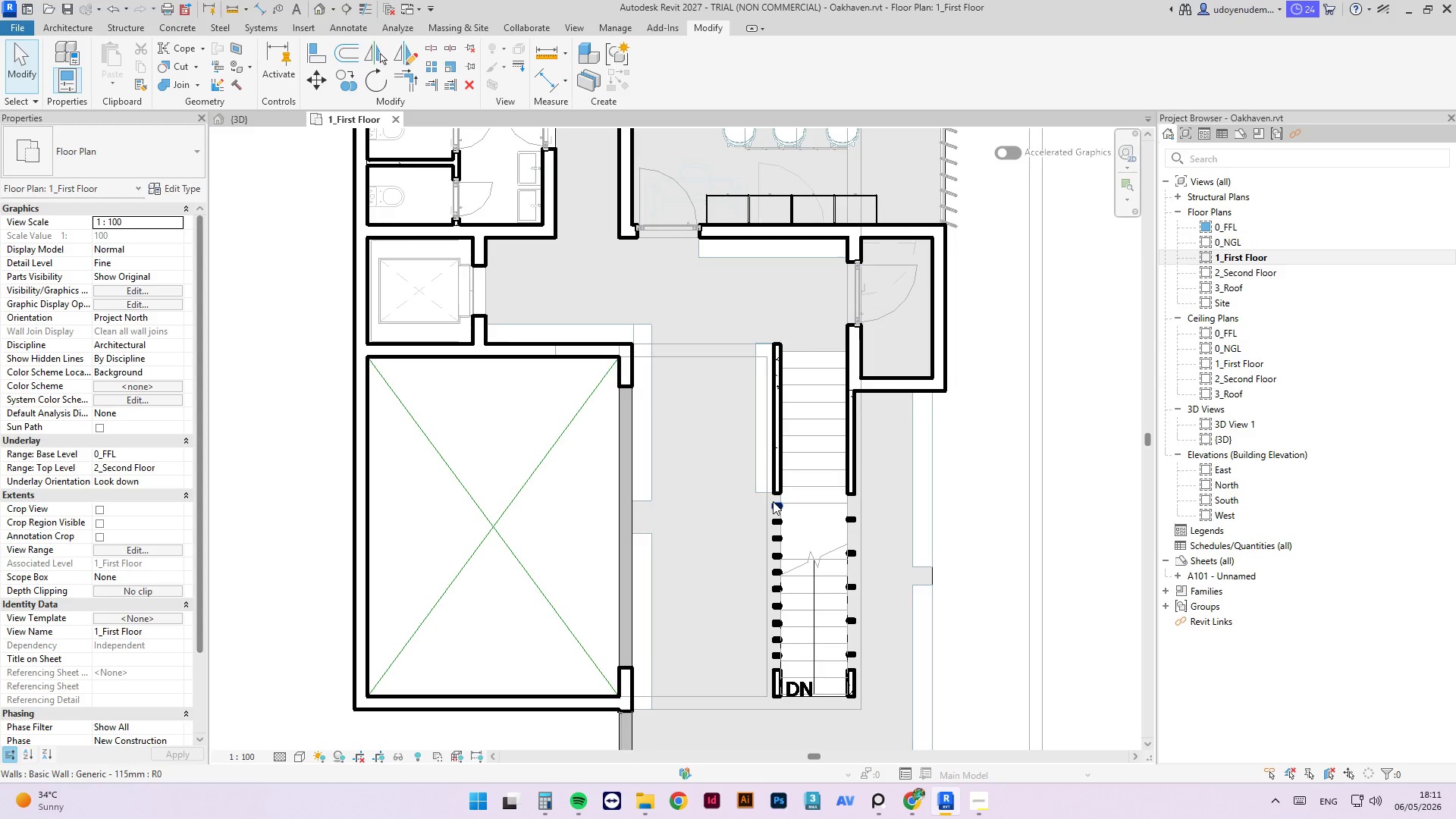 
left_click([776, 505])
 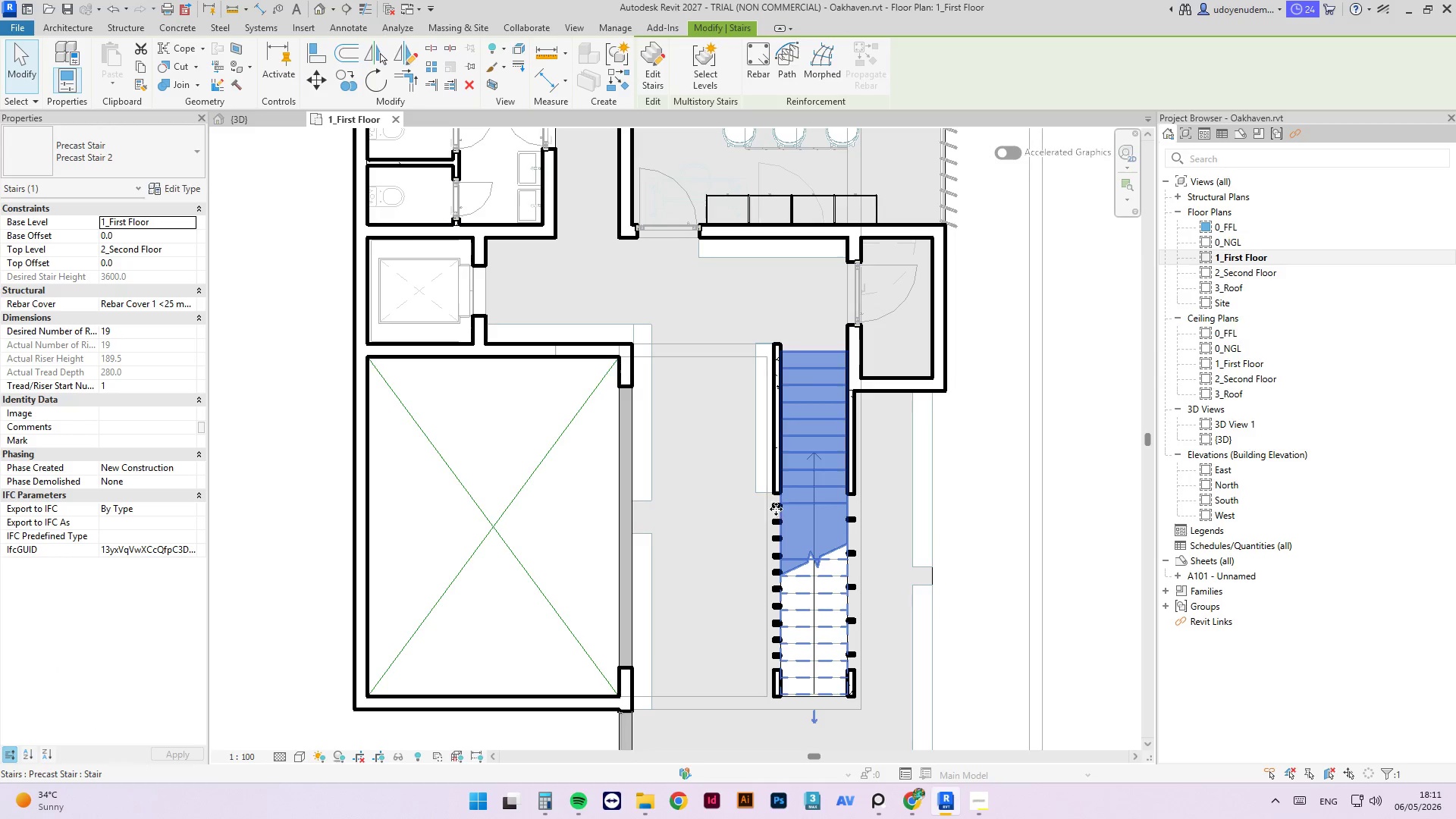 
scroll: coordinate [785, 526], scroll_direction: up, amount: 4.0
 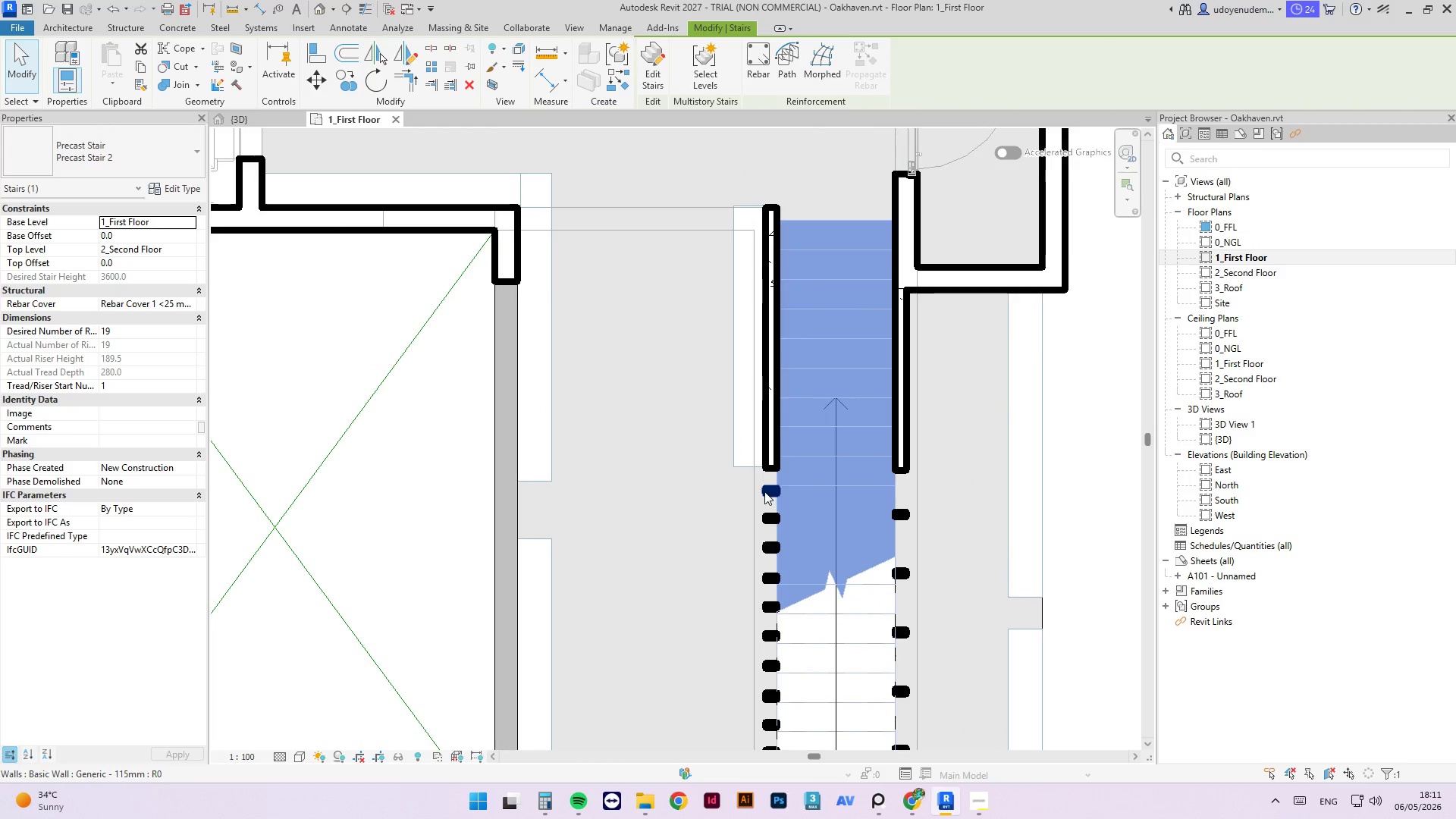 
left_click([764, 491])
 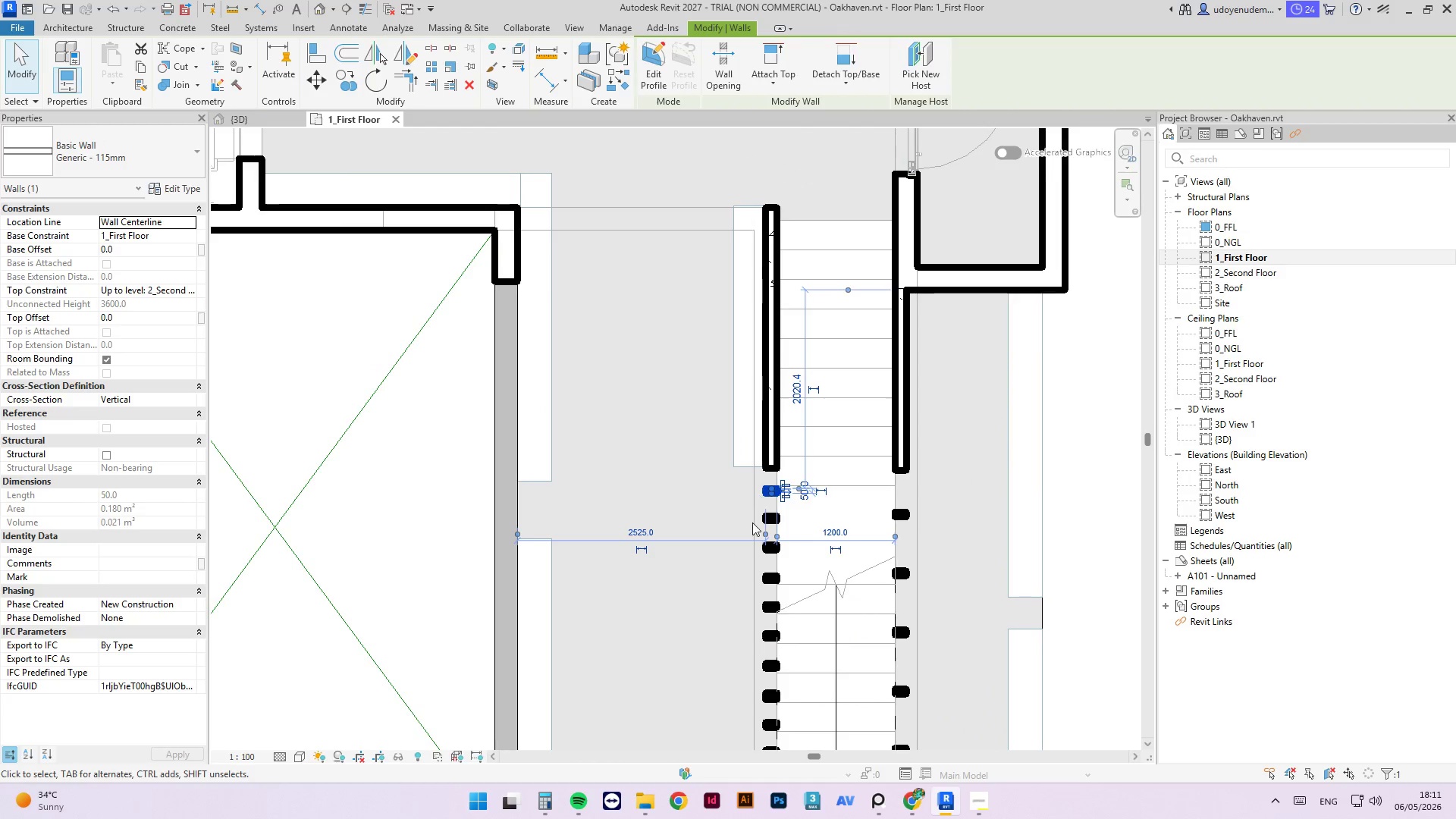 
key(Enter)
 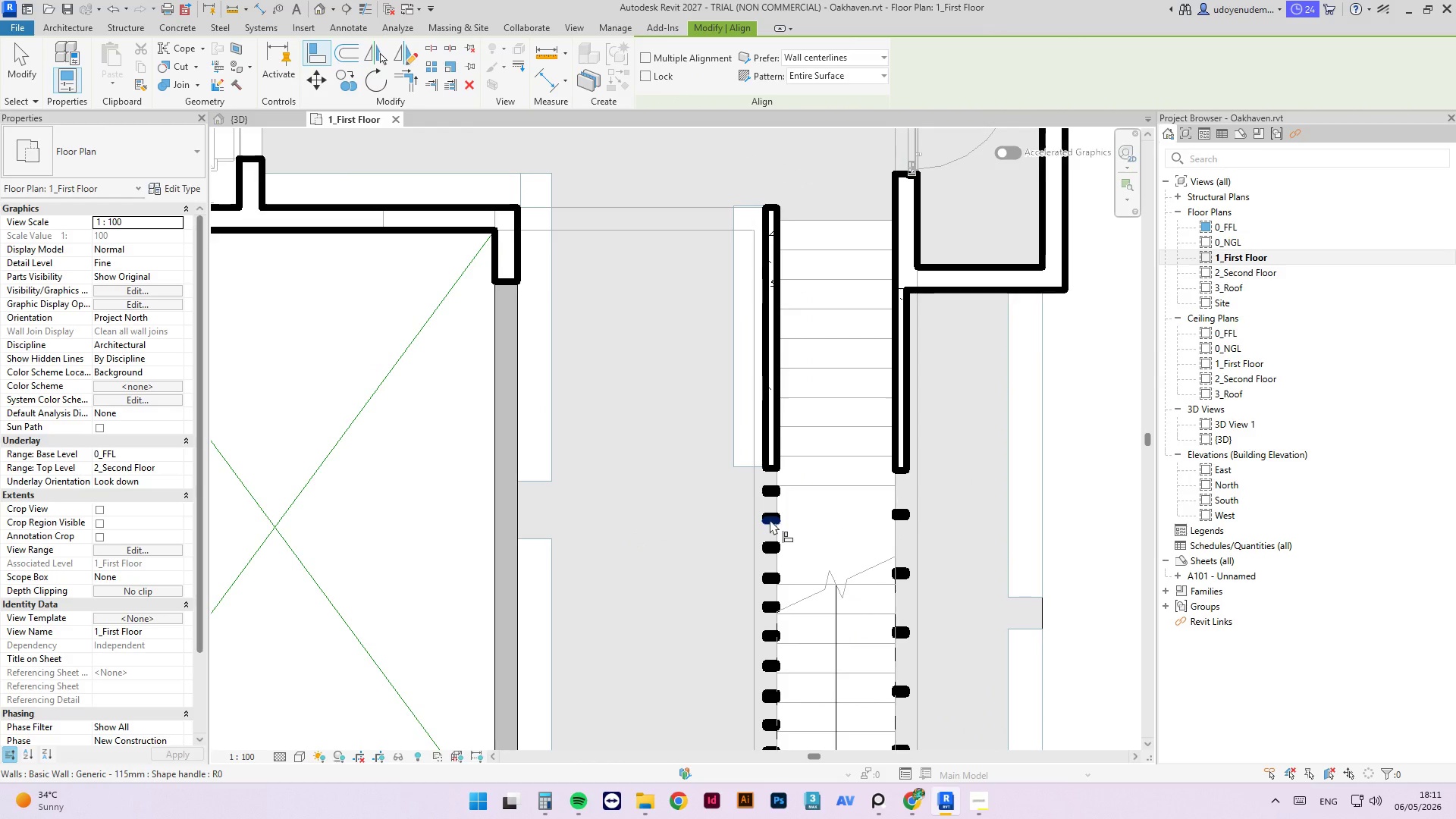 
key(Escape)
 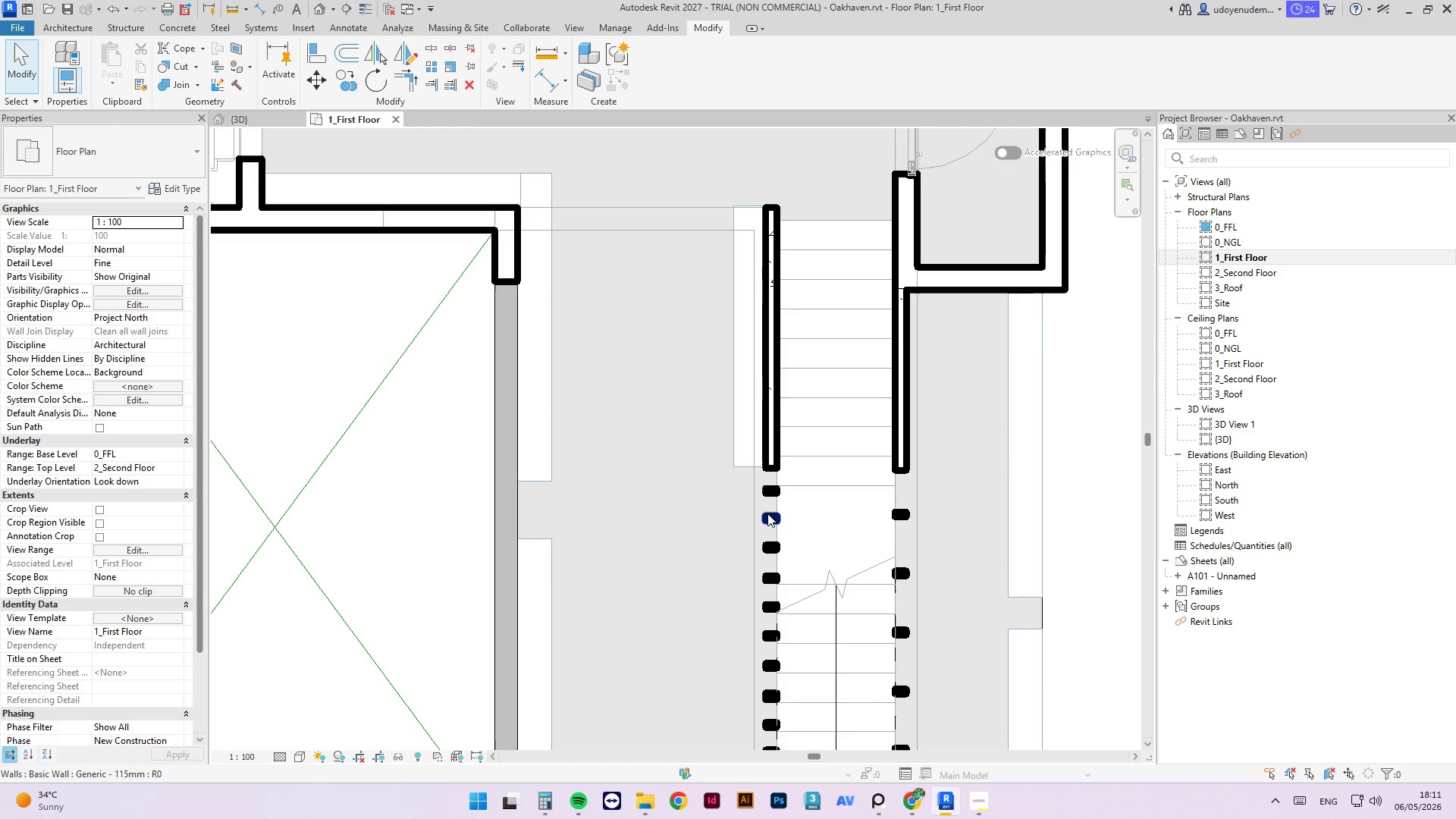 
key(Escape)
 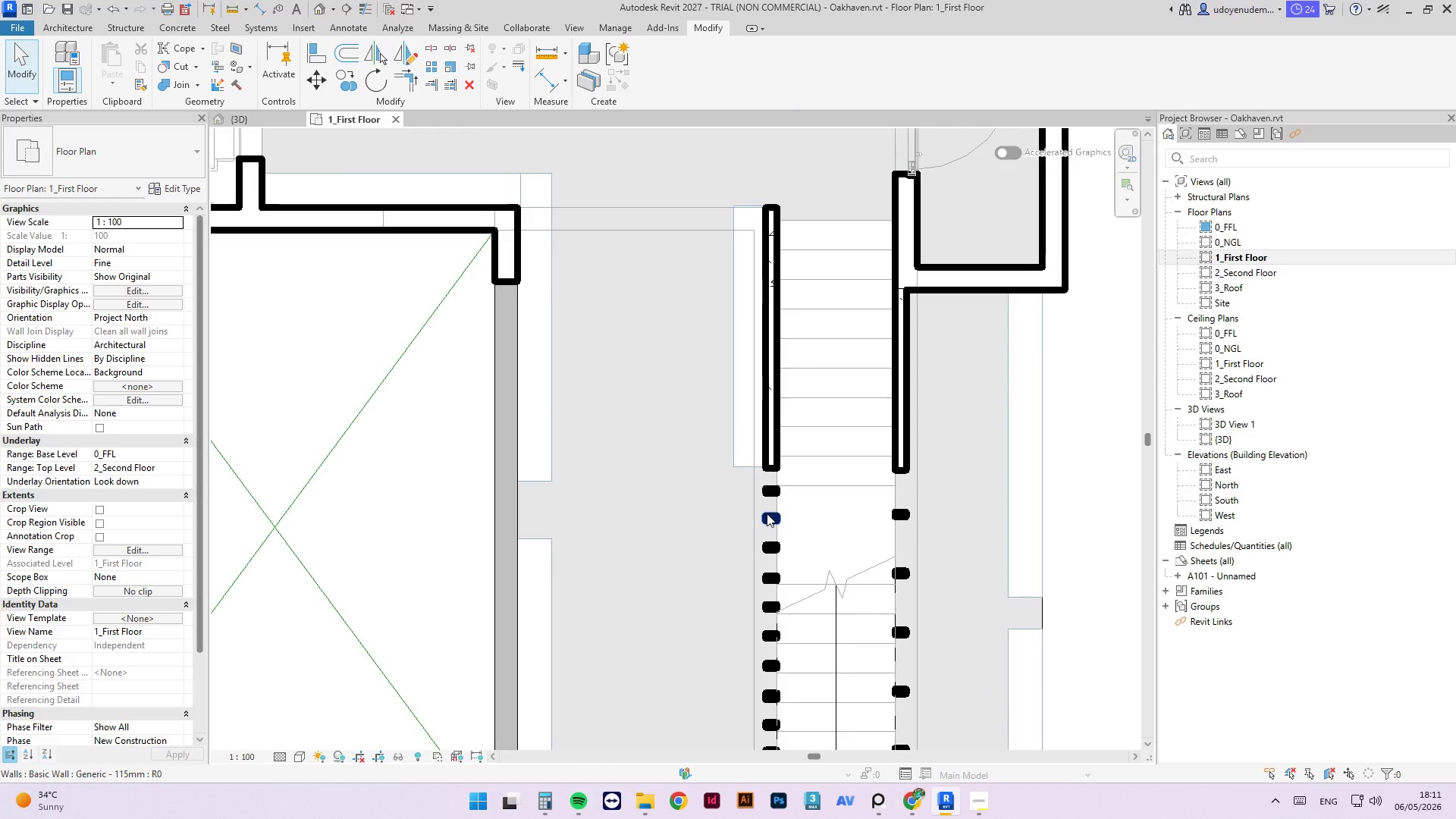 
key(Control+S)
 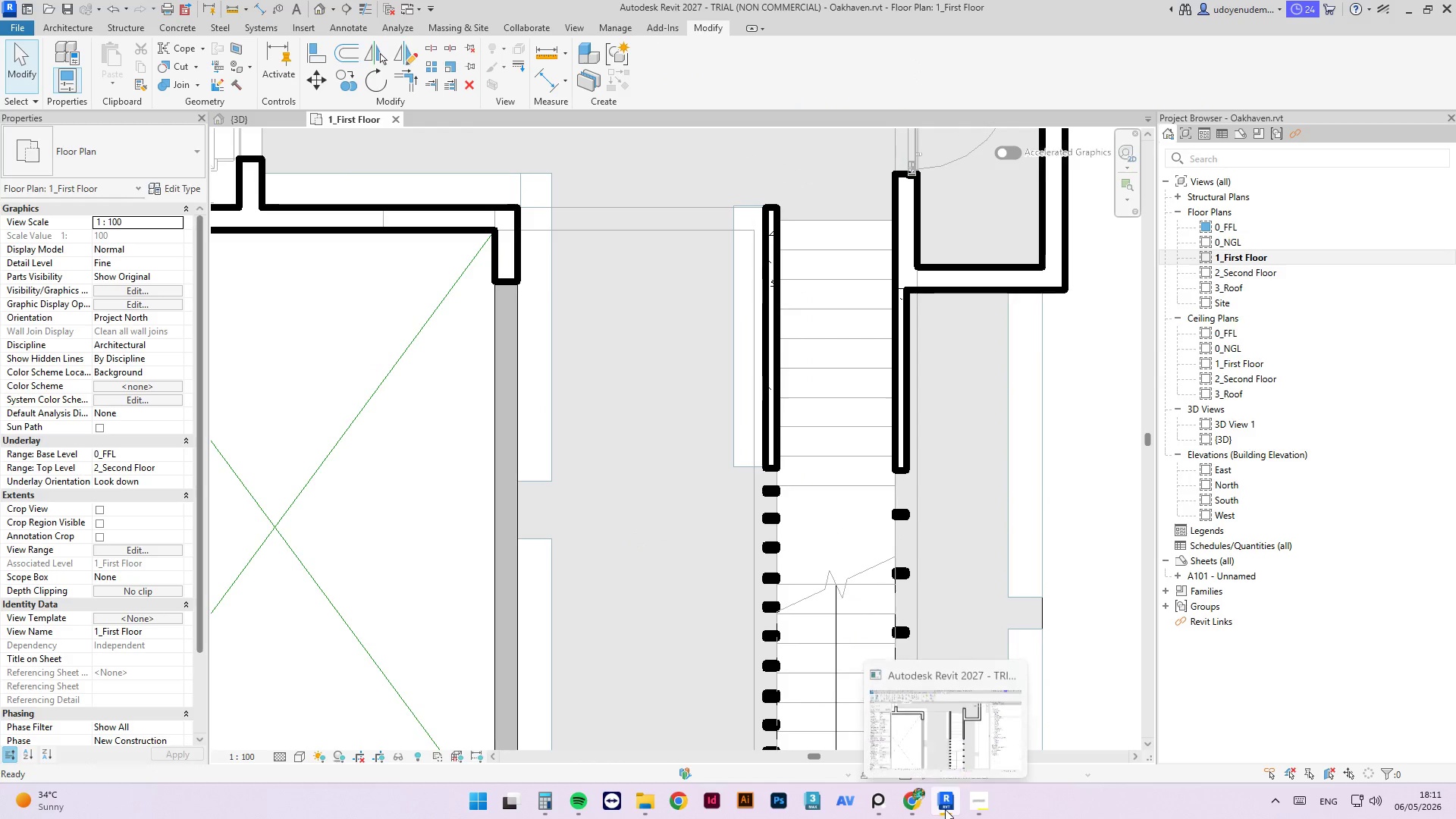 
left_click([971, 805])